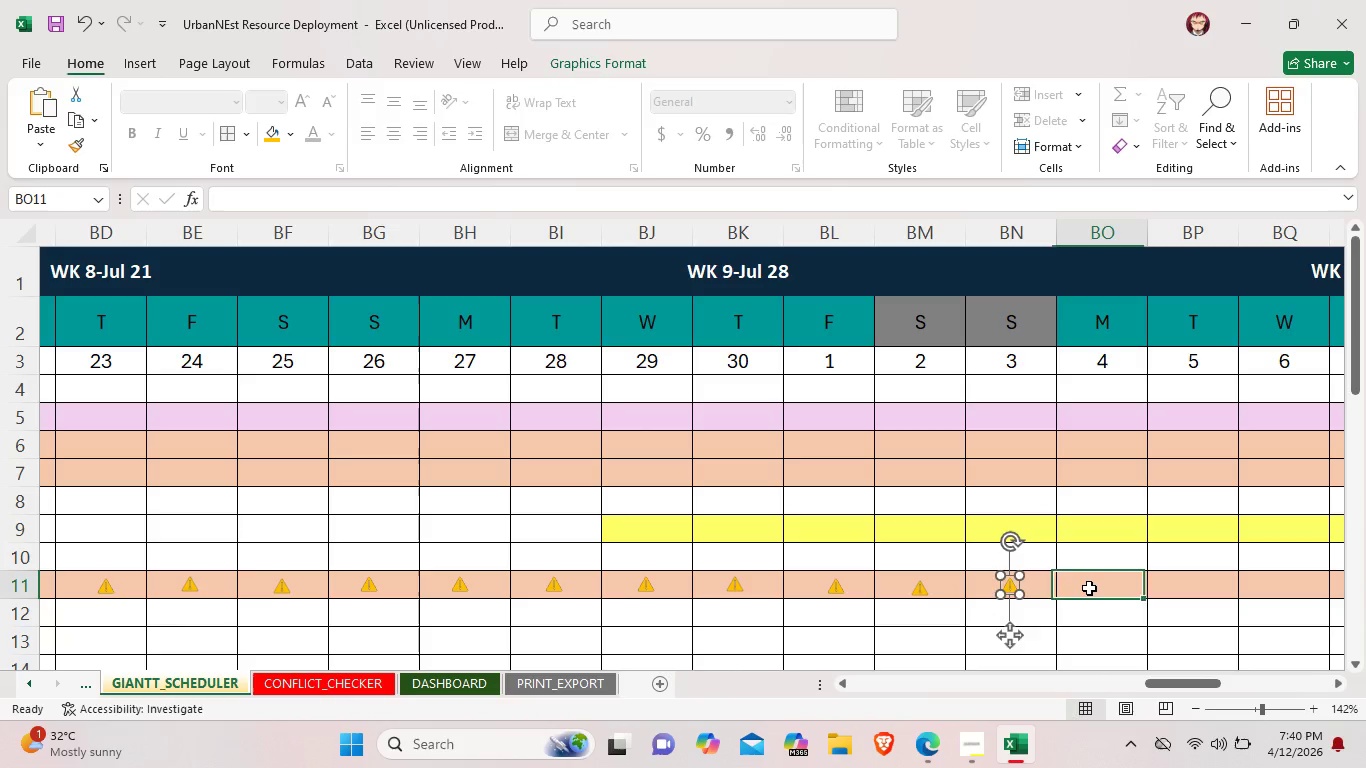 
left_click([1089, 588])
 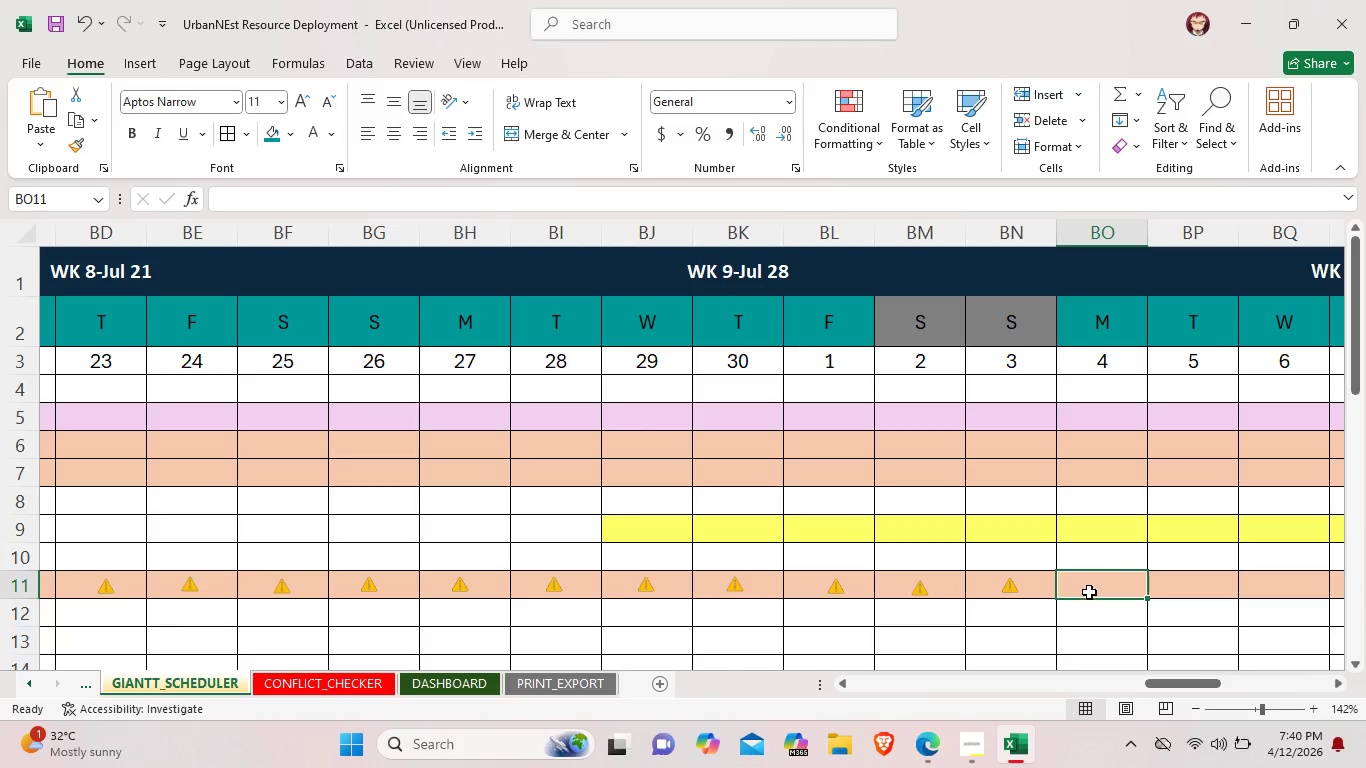 
key(Control+V)
 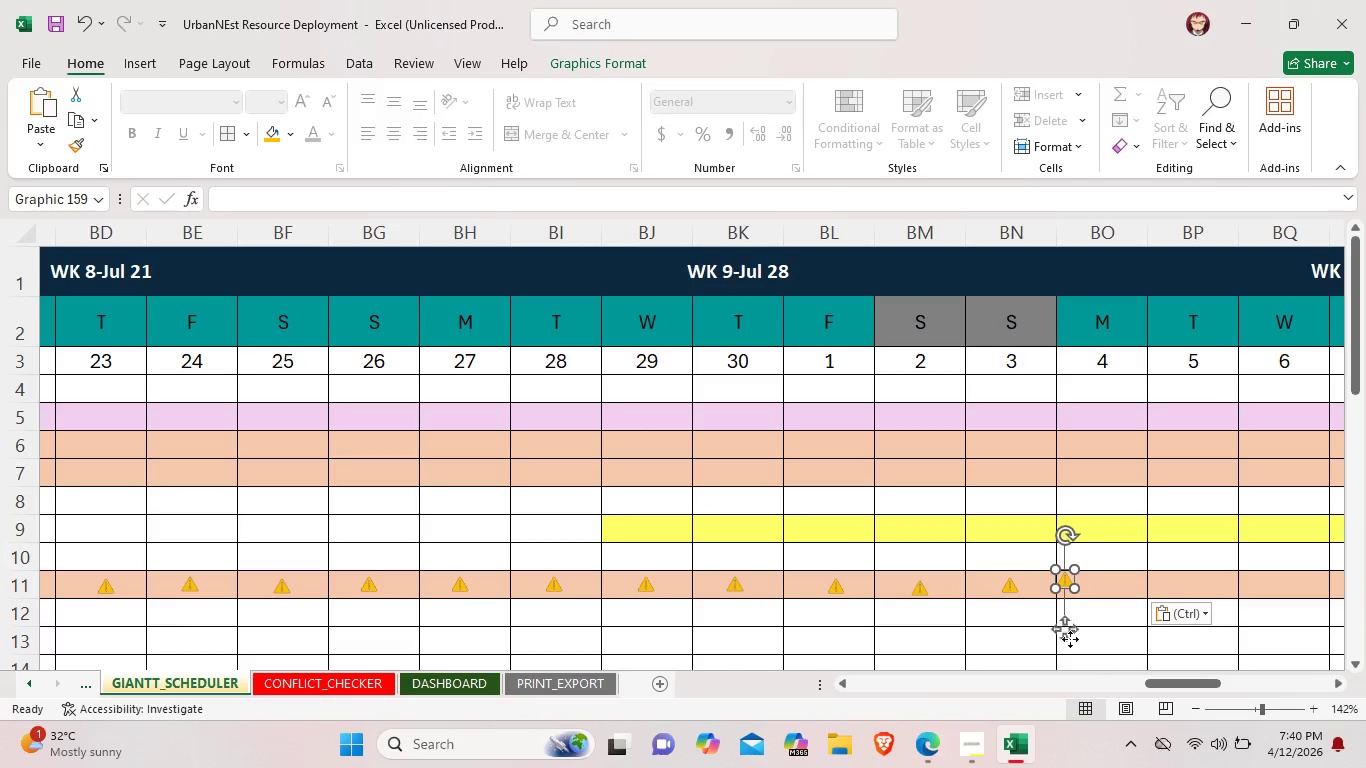 
left_click_drag(start_coordinate=[1070, 639], to_coordinate=[1101, 644])
 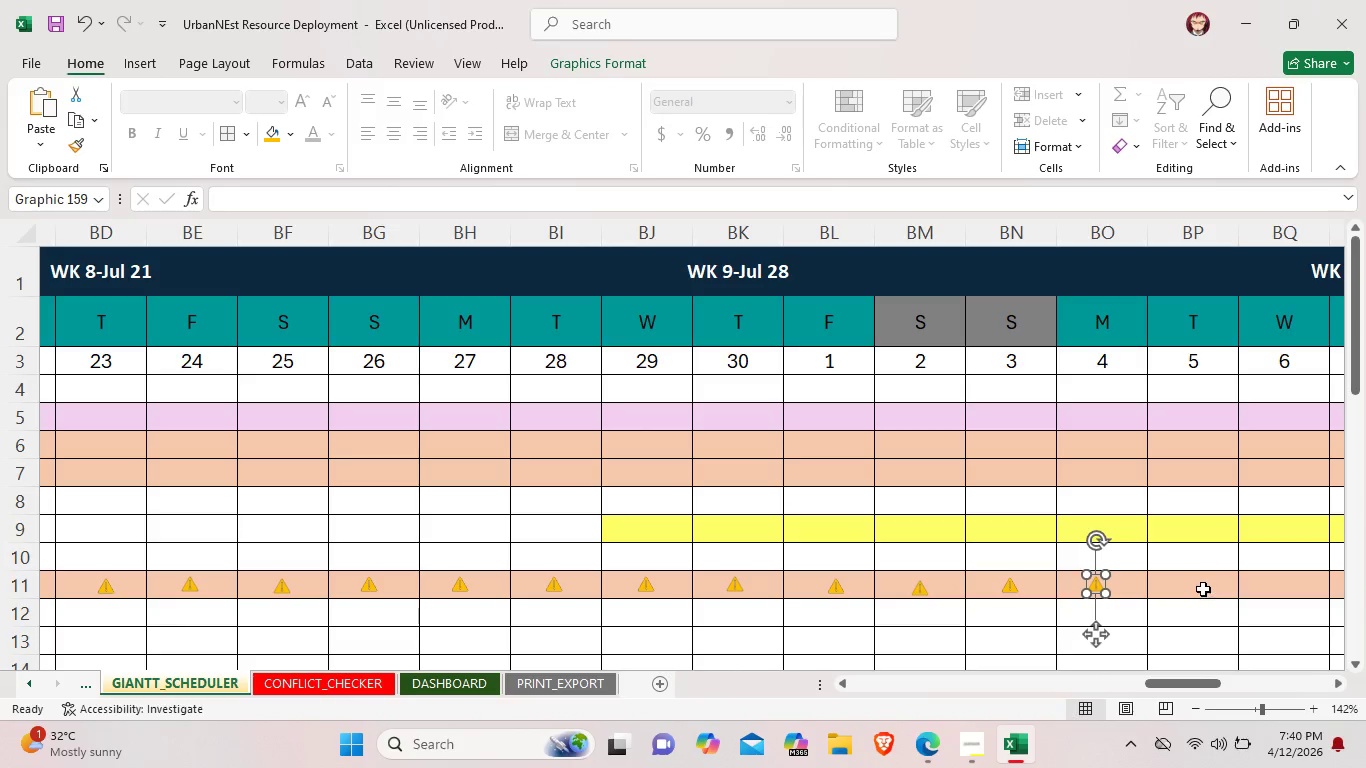 
left_click([1203, 589])
 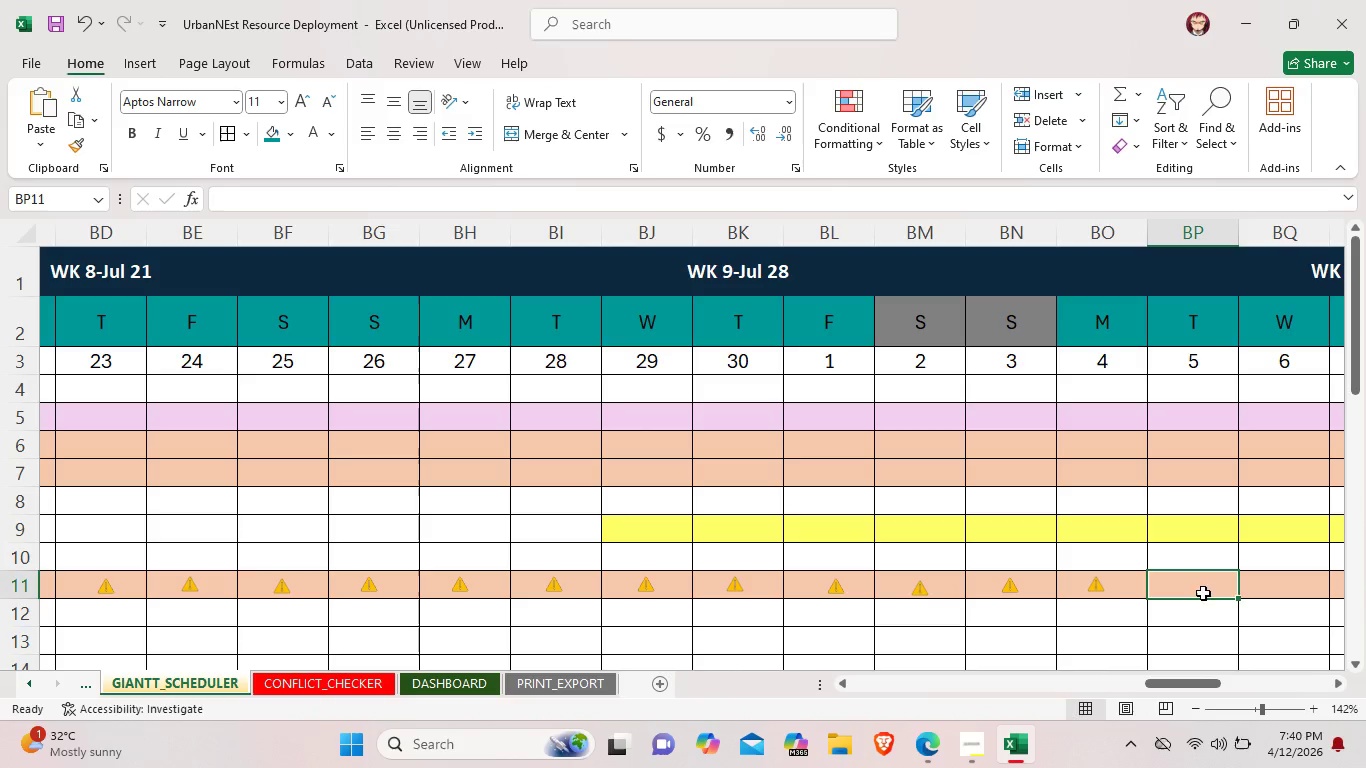 
key(Control+V)
 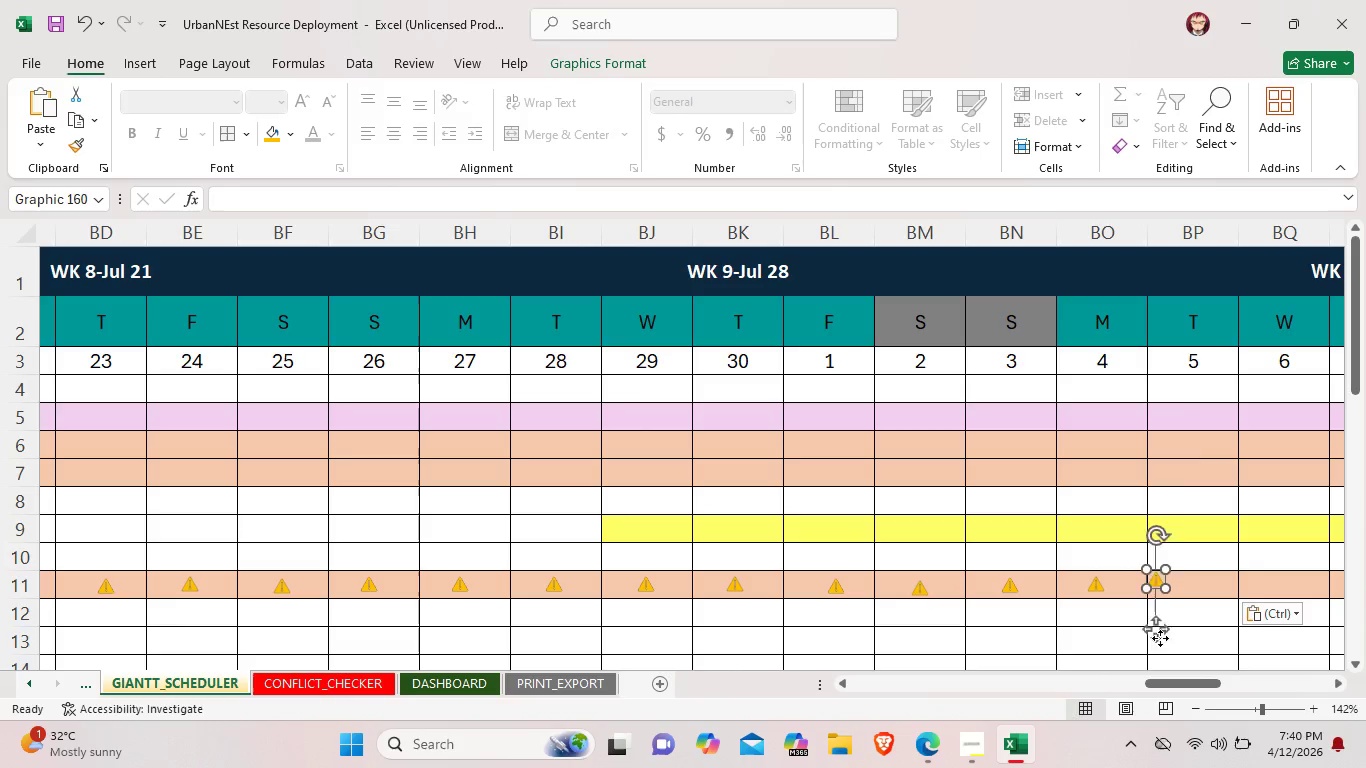 
left_click_drag(start_coordinate=[1160, 638], to_coordinate=[1201, 644])
 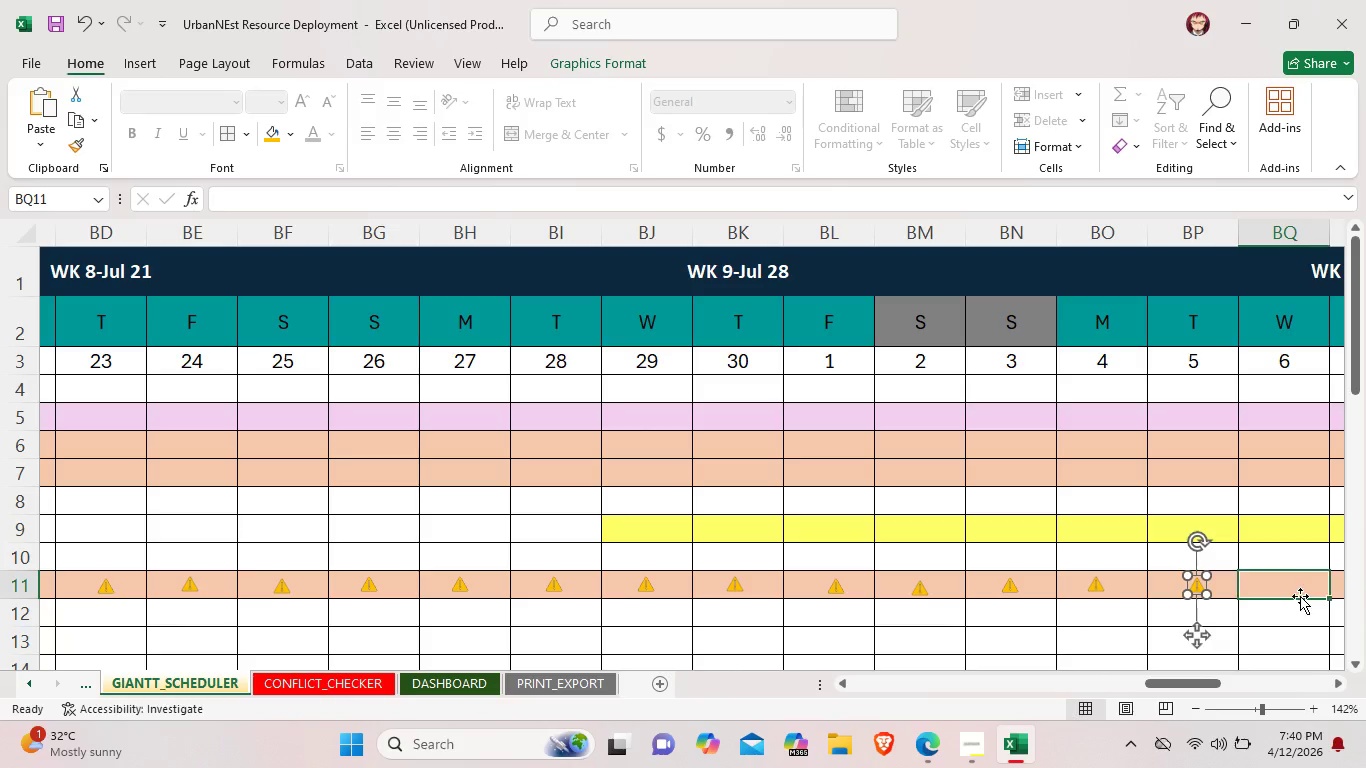 
left_click([1300, 596])
 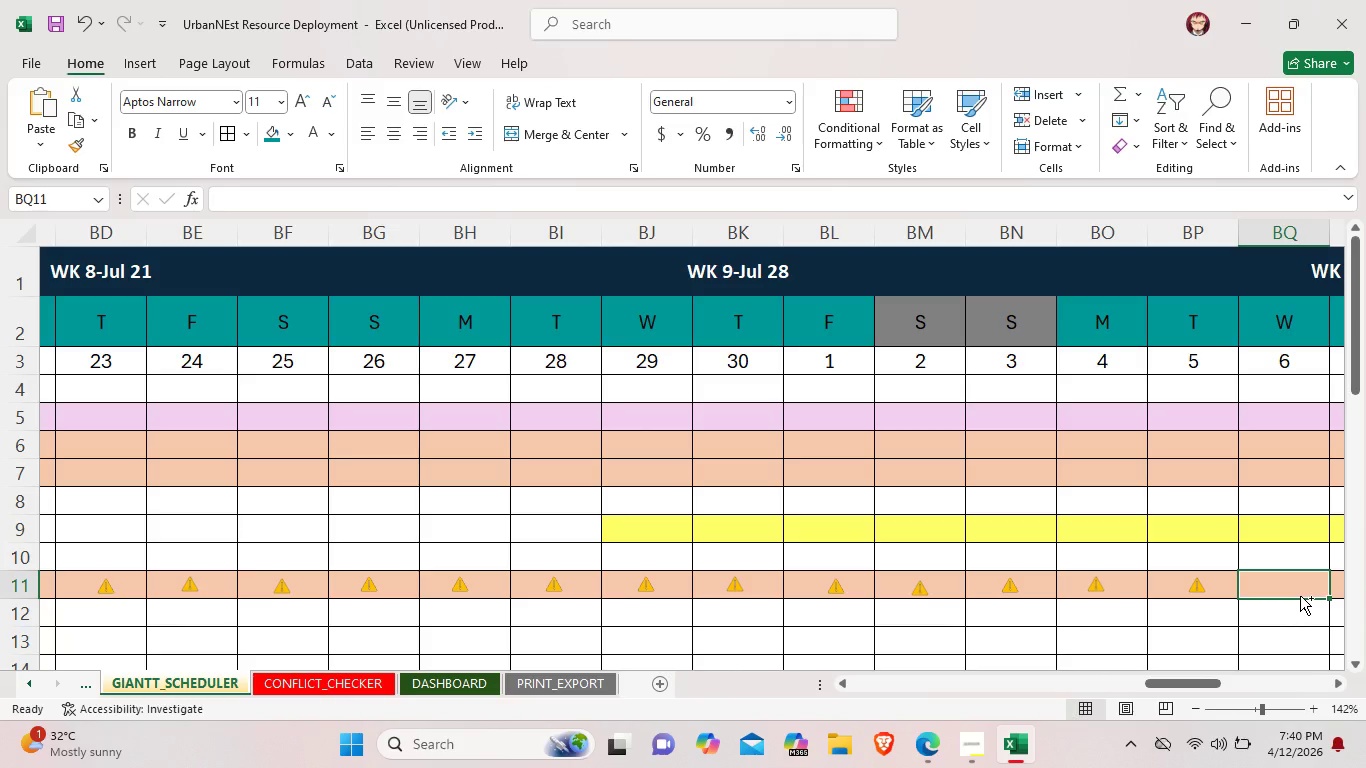 
key(Control+4)
 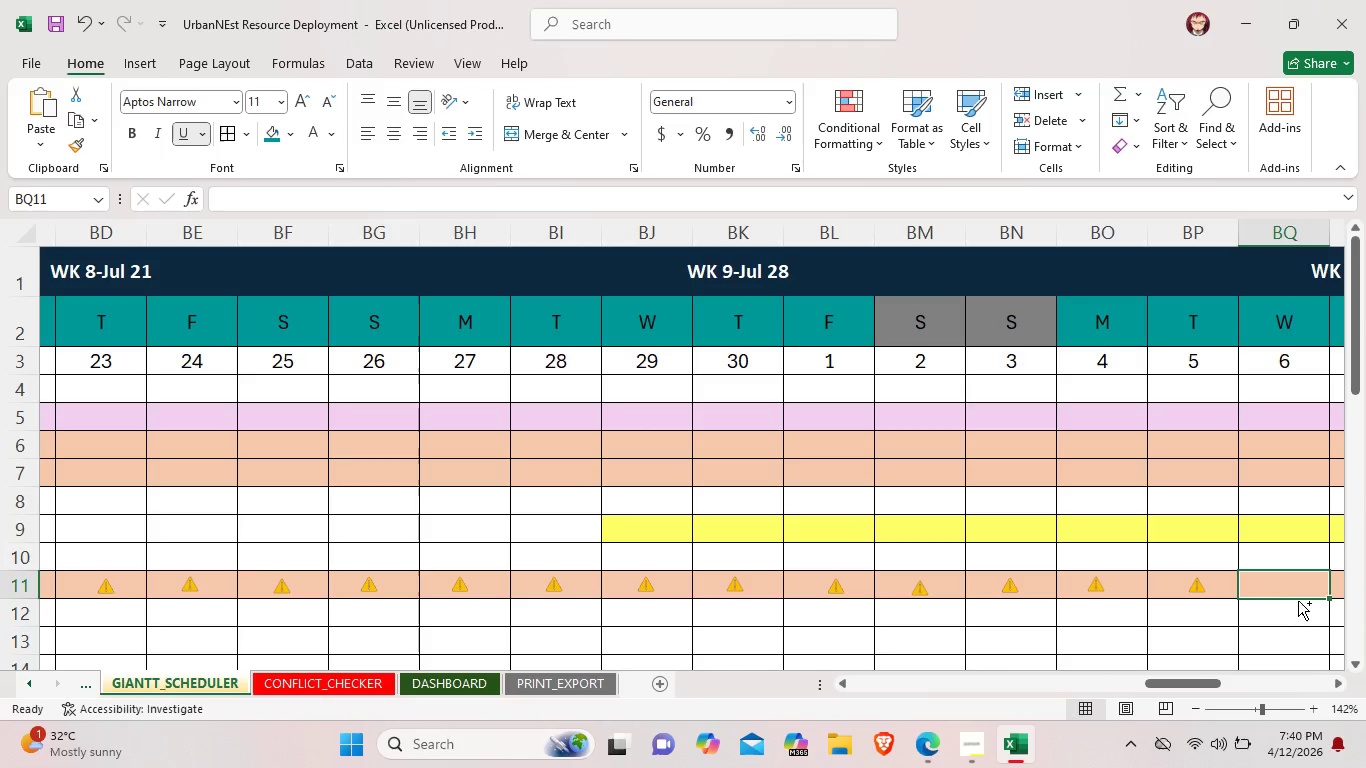 
key(Control+V)
 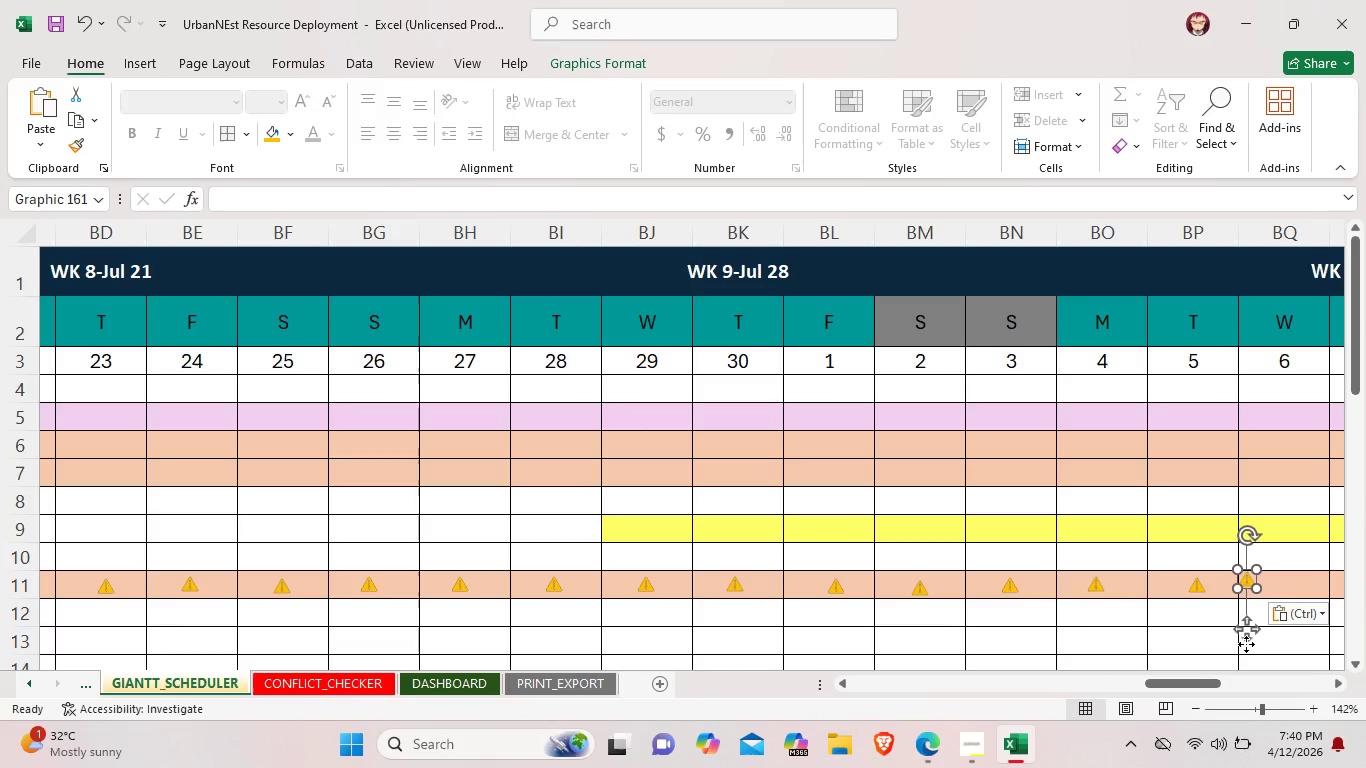 
left_click_drag(start_coordinate=[1246, 644], to_coordinate=[1282, 651])
 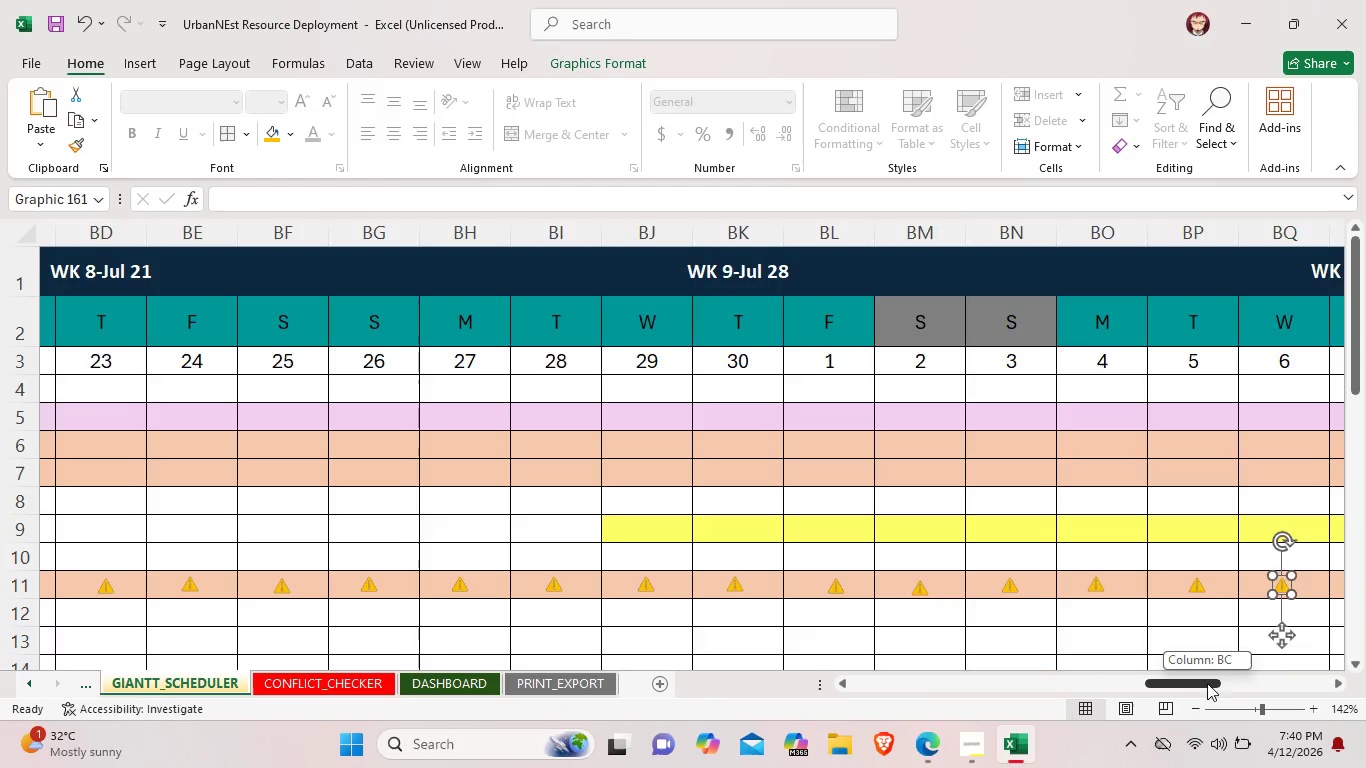 
left_click_drag(start_coordinate=[1207, 683], to_coordinate=[1249, 682])
 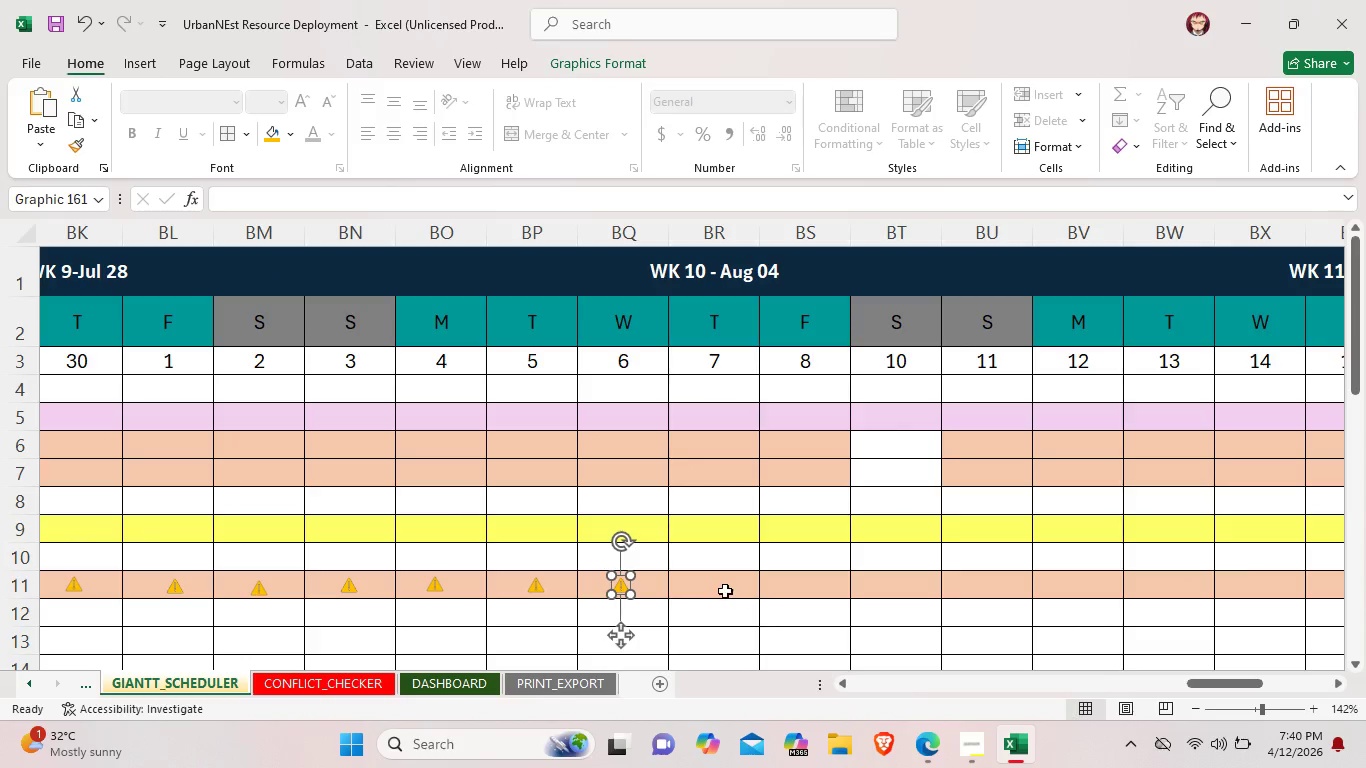 
left_click([724, 591])
 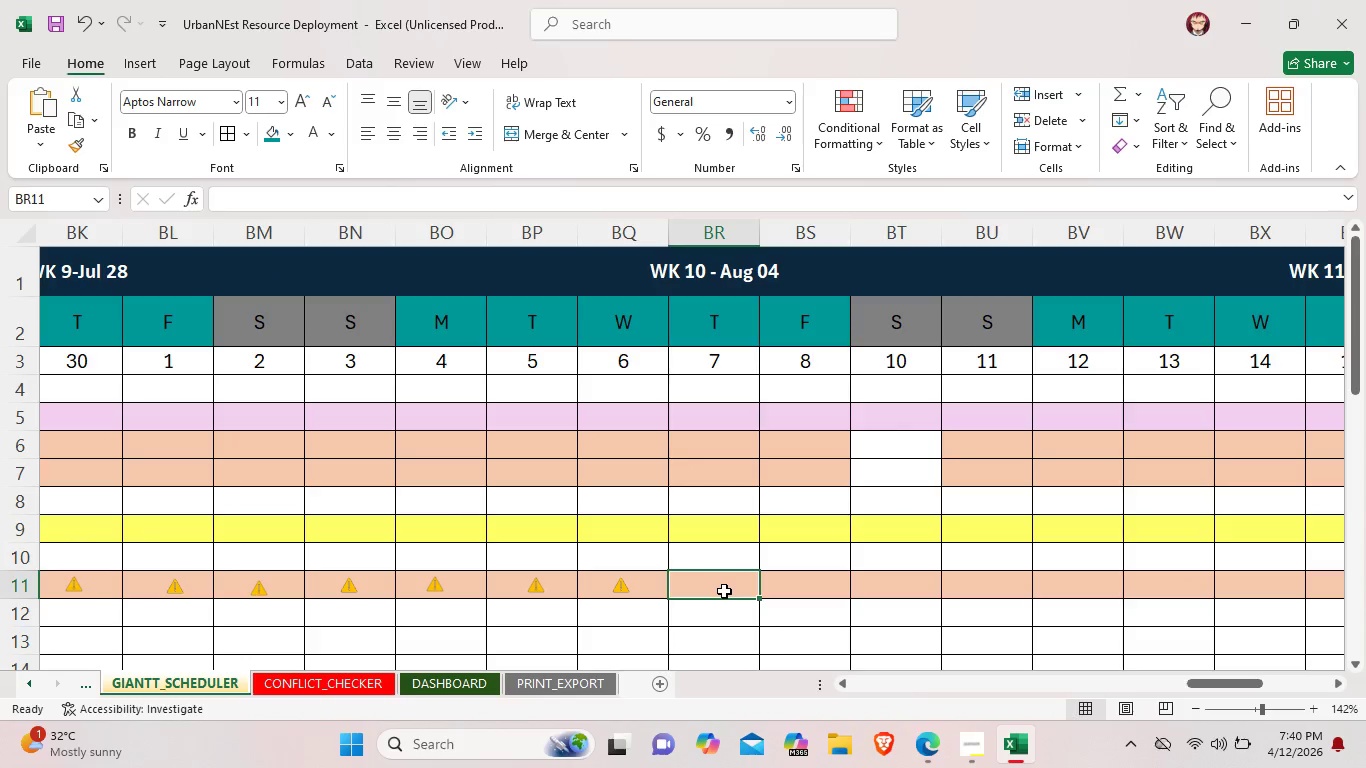 
key(Control+V)
 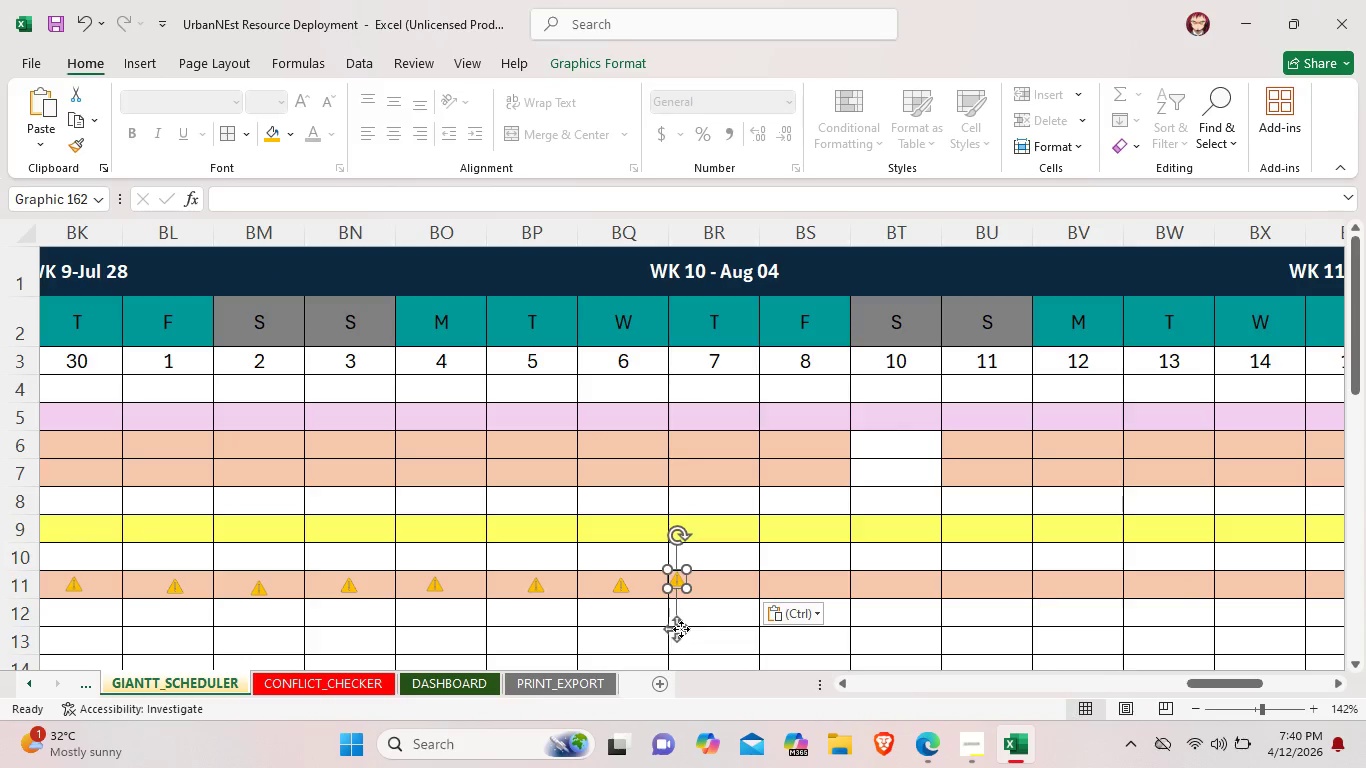 
left_click_drag(start_coordinate=[681, 629], to_coordinate=[710, 635])
 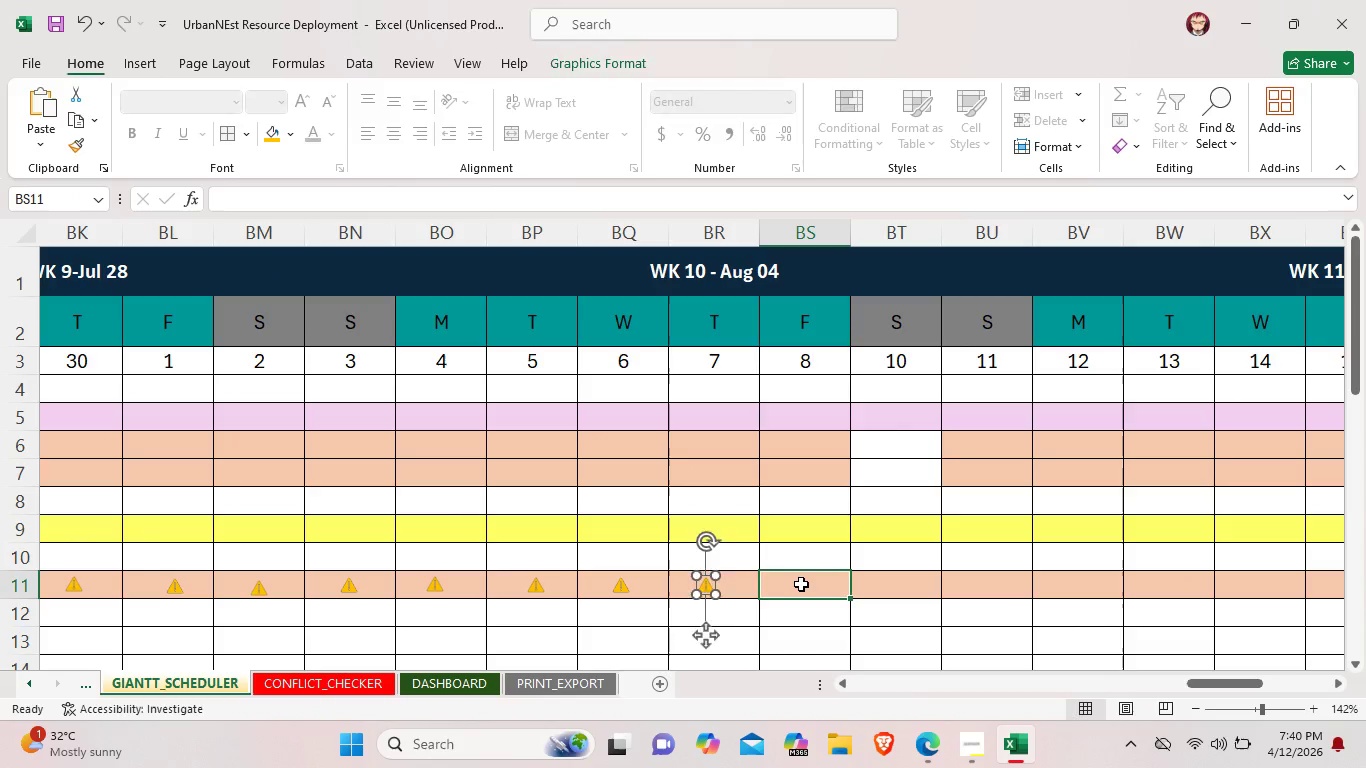 
left_click([801, 584])
 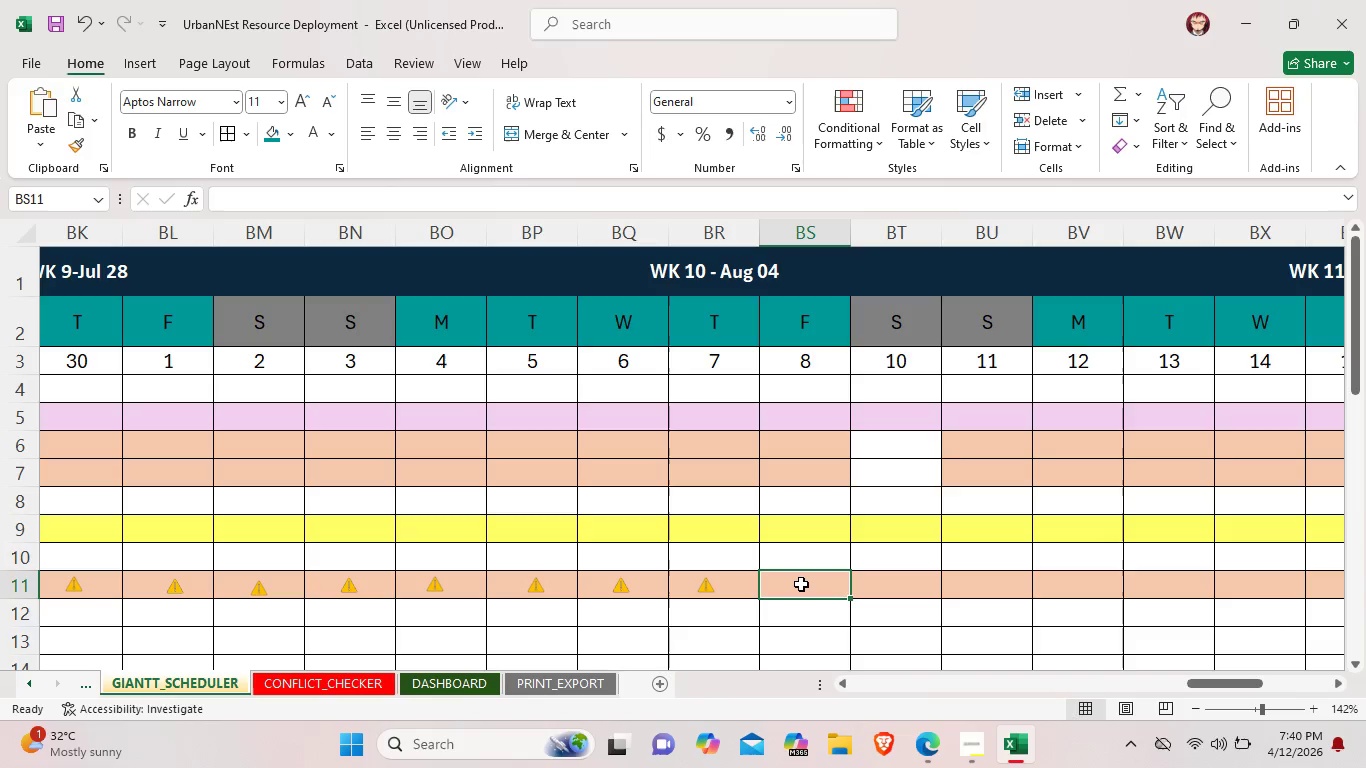 
key(Control+V)
 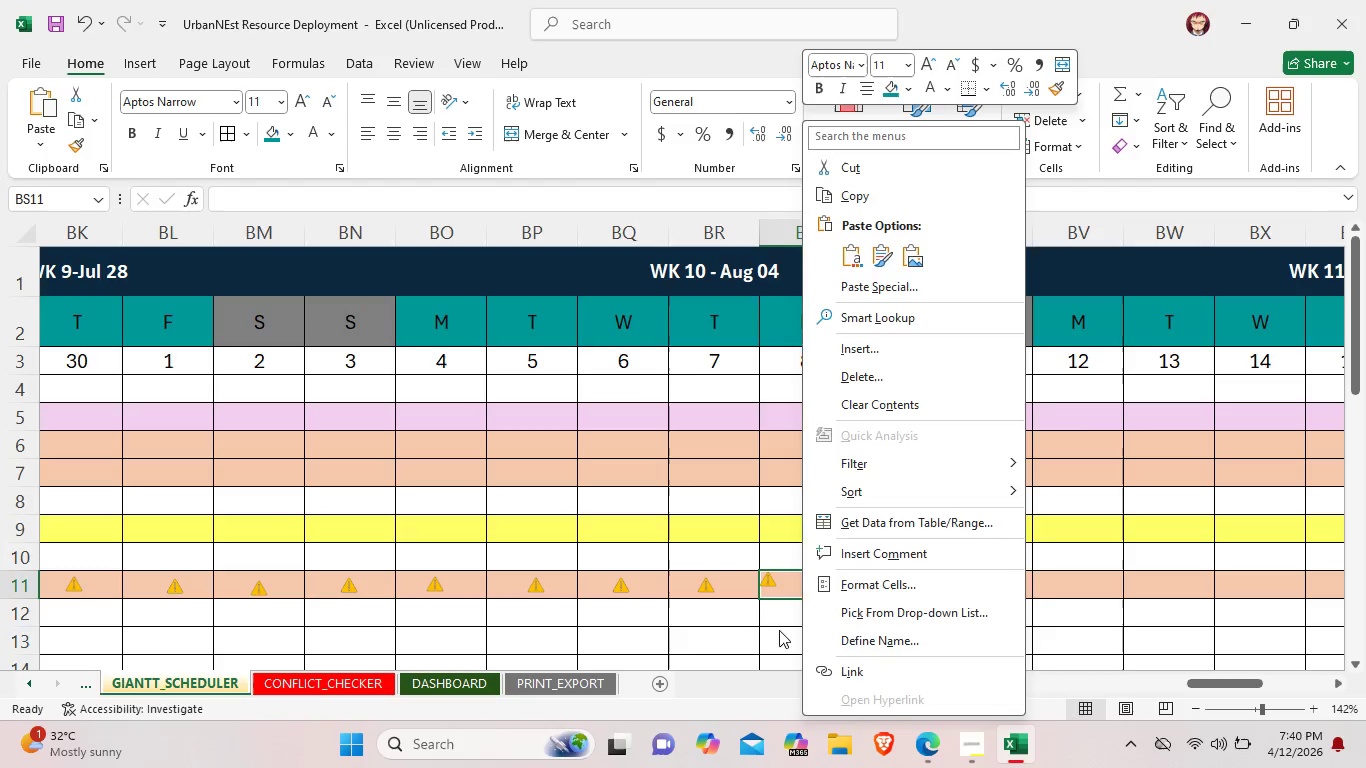 
left_click([779, 630])
 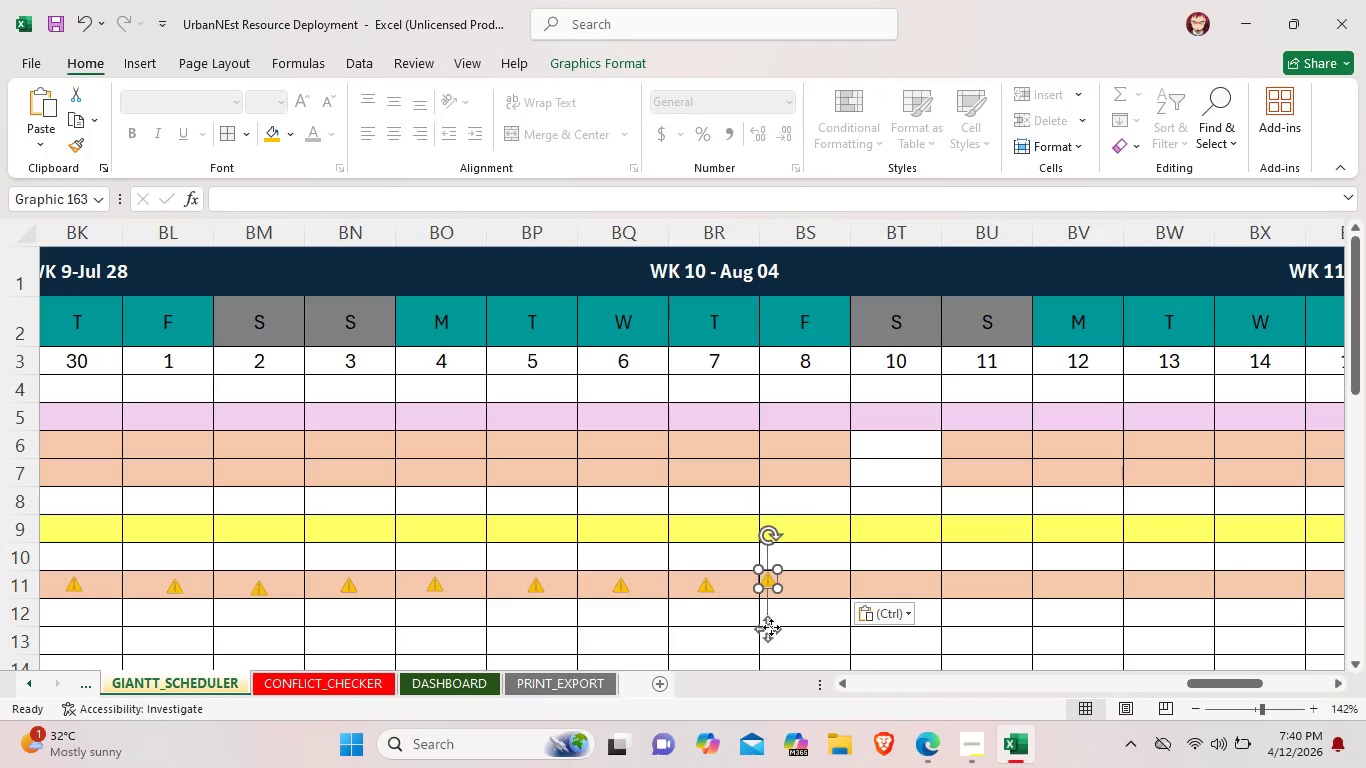 
left_click_drag(start_coordinate=[770, 630], to_coordinate=[806, 638])
 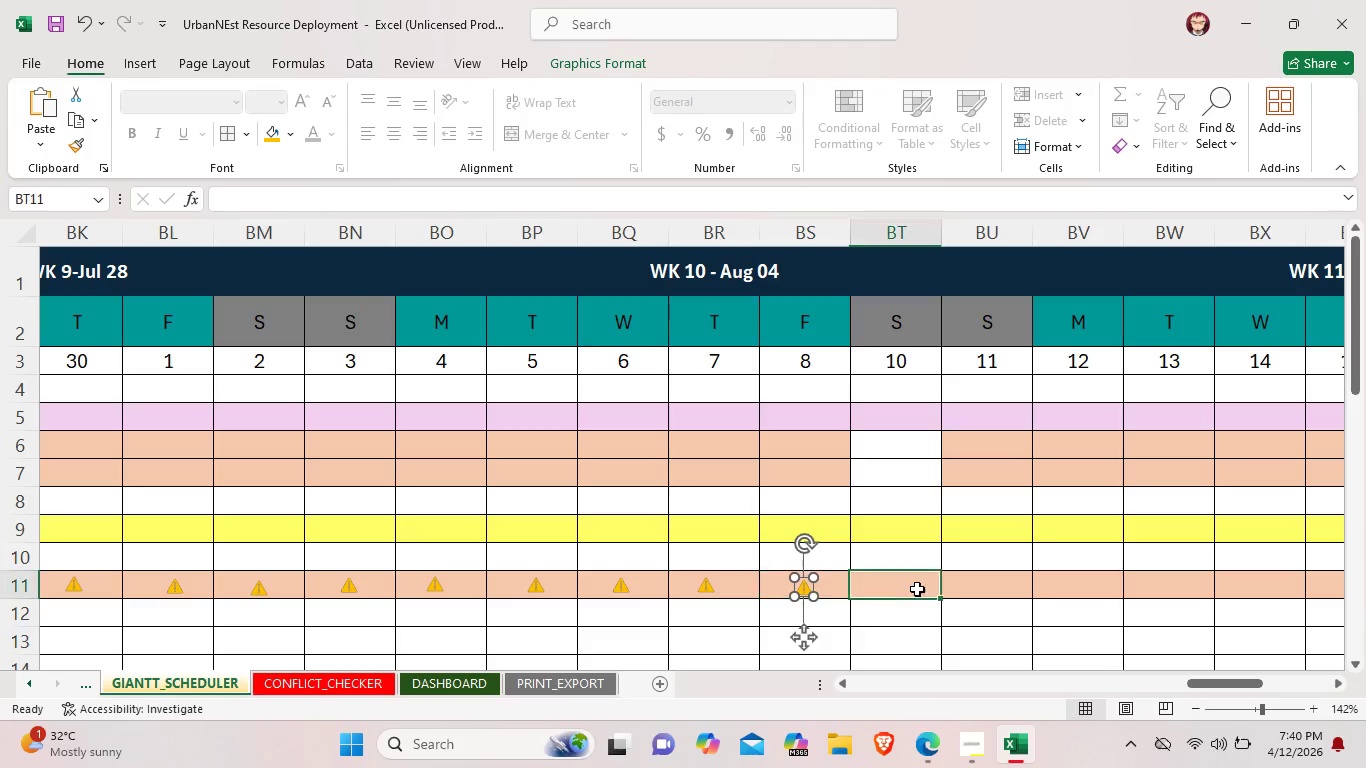 
left_click([917, 589])
 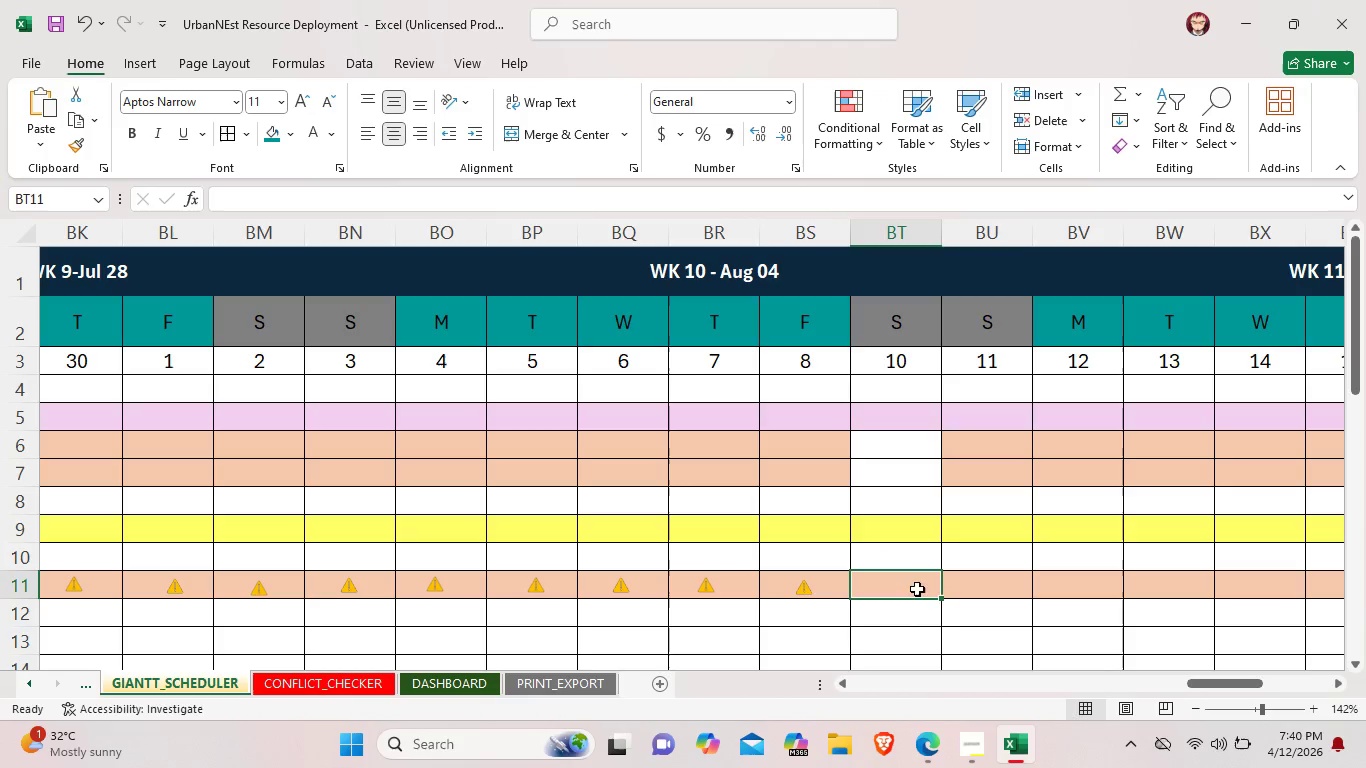 
key(Control+ControlLeft)
 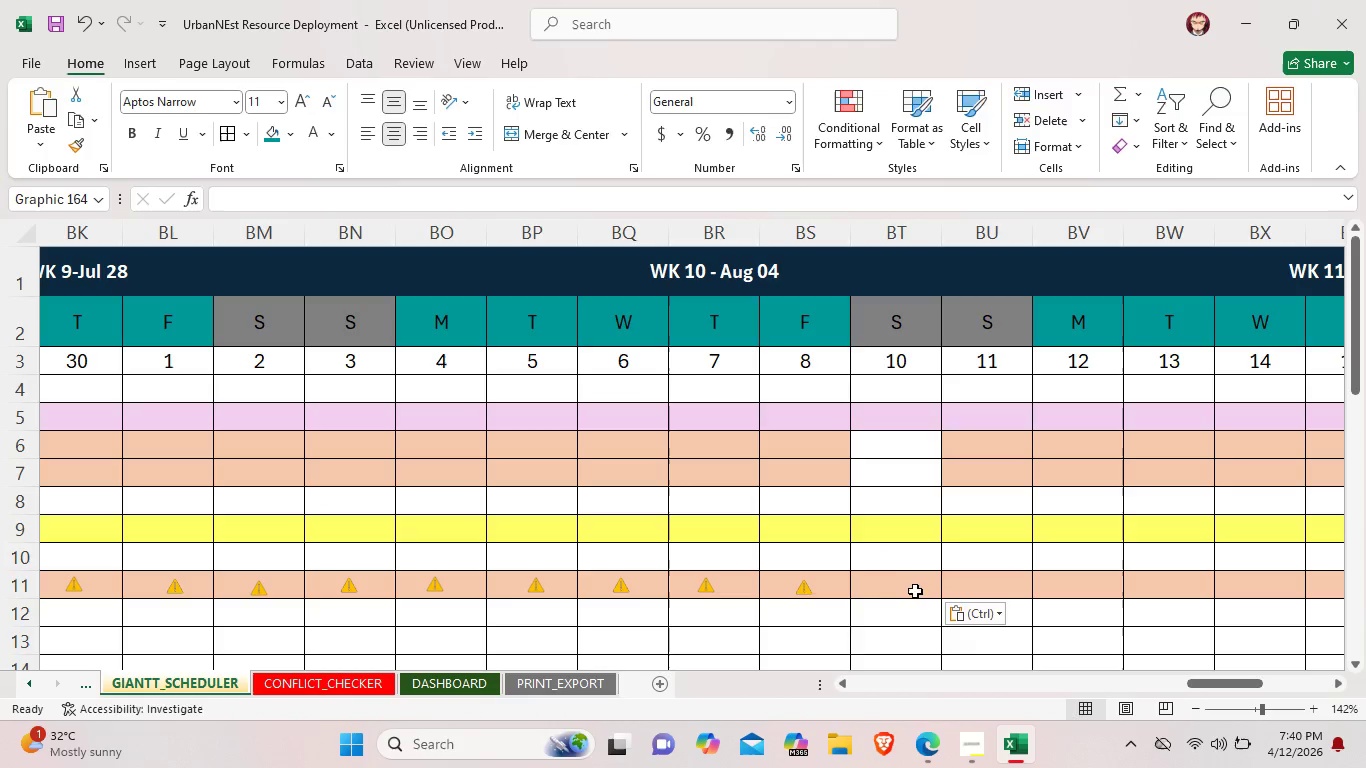 
key(Control+V)
 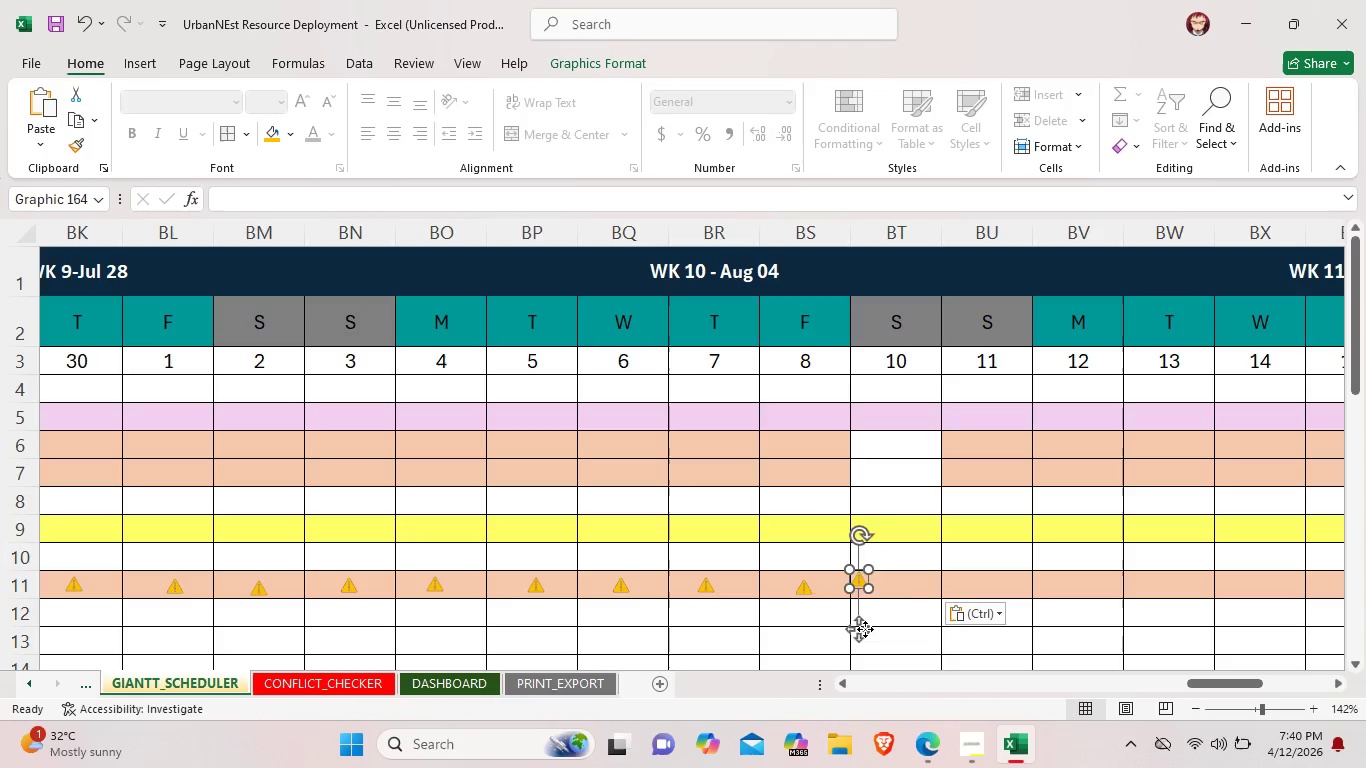 
left_click_drag(start_coordinate=[865, 629], to_coordinate=[904, 637])
 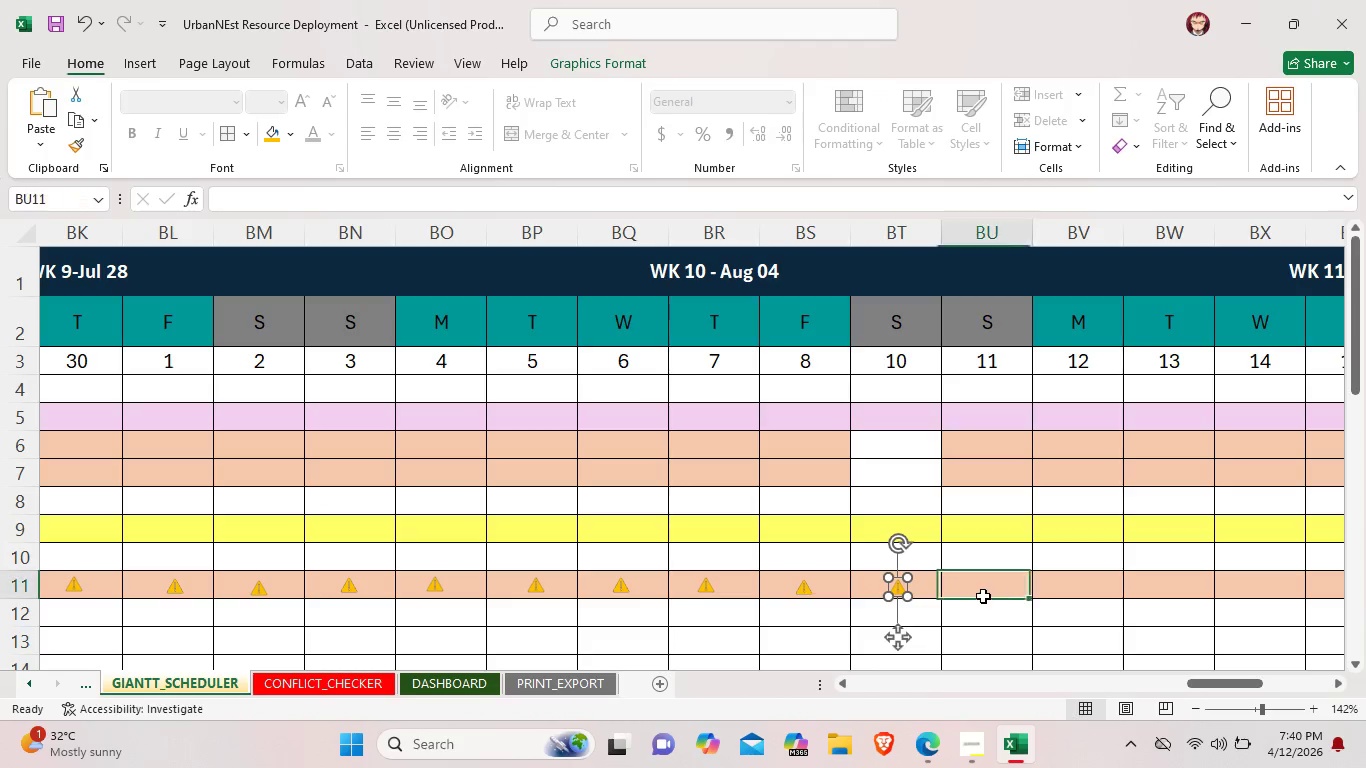 
left_click([983, 596])
 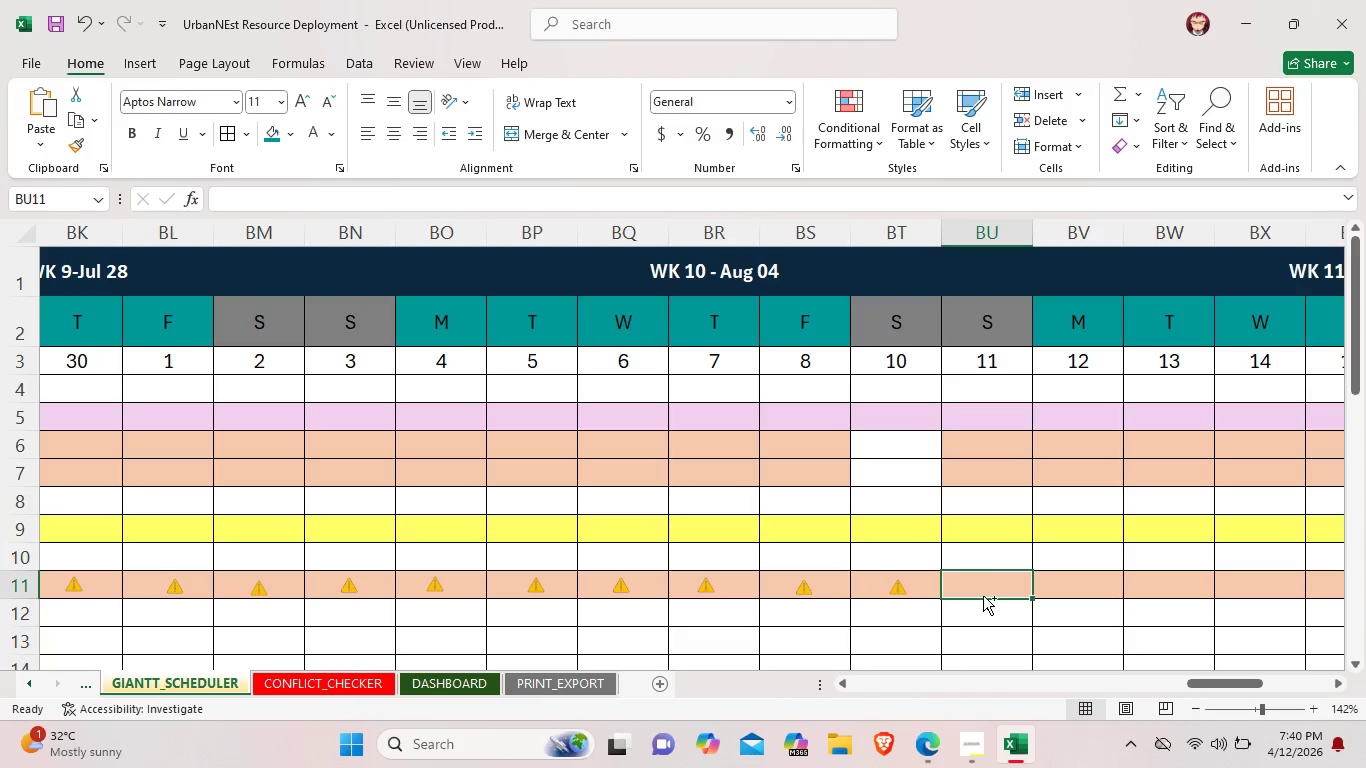 
key(Control+ControlLeft)
 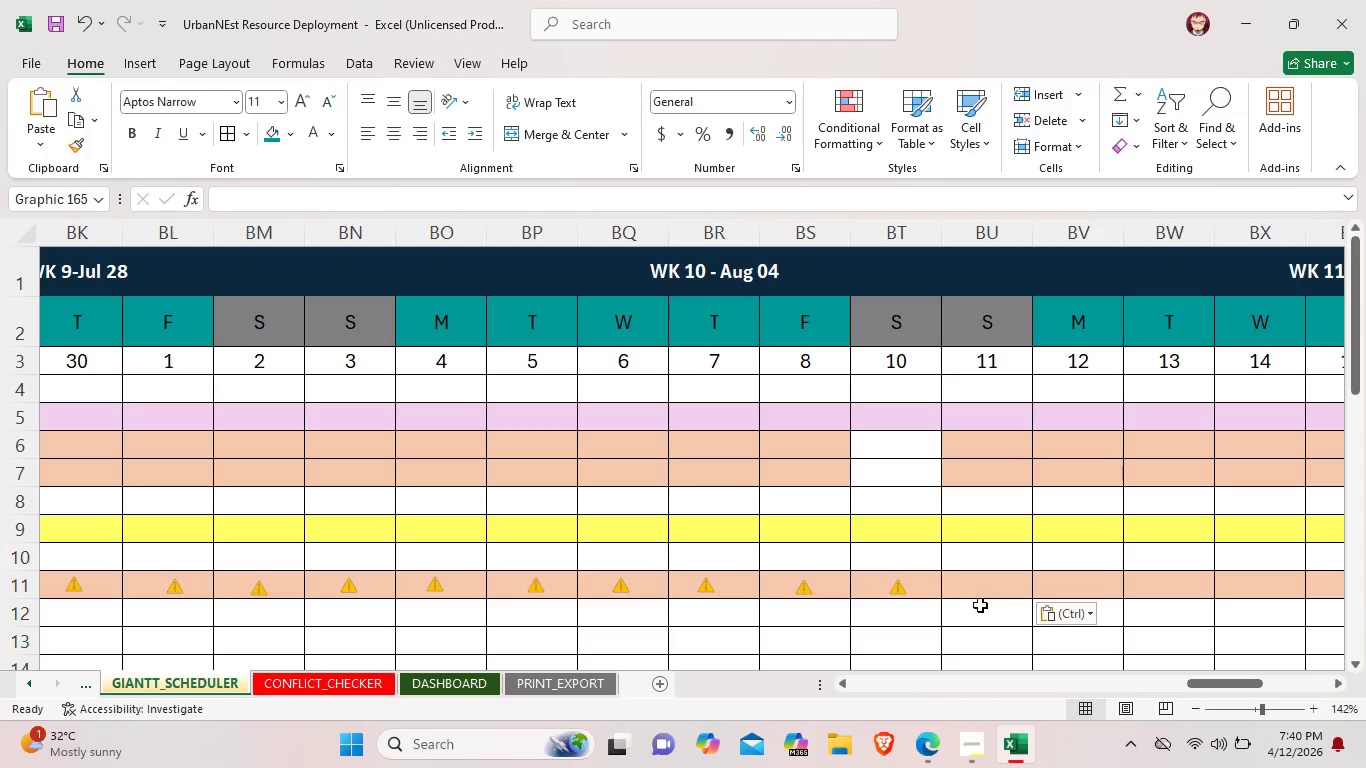 
key(Control+V)
 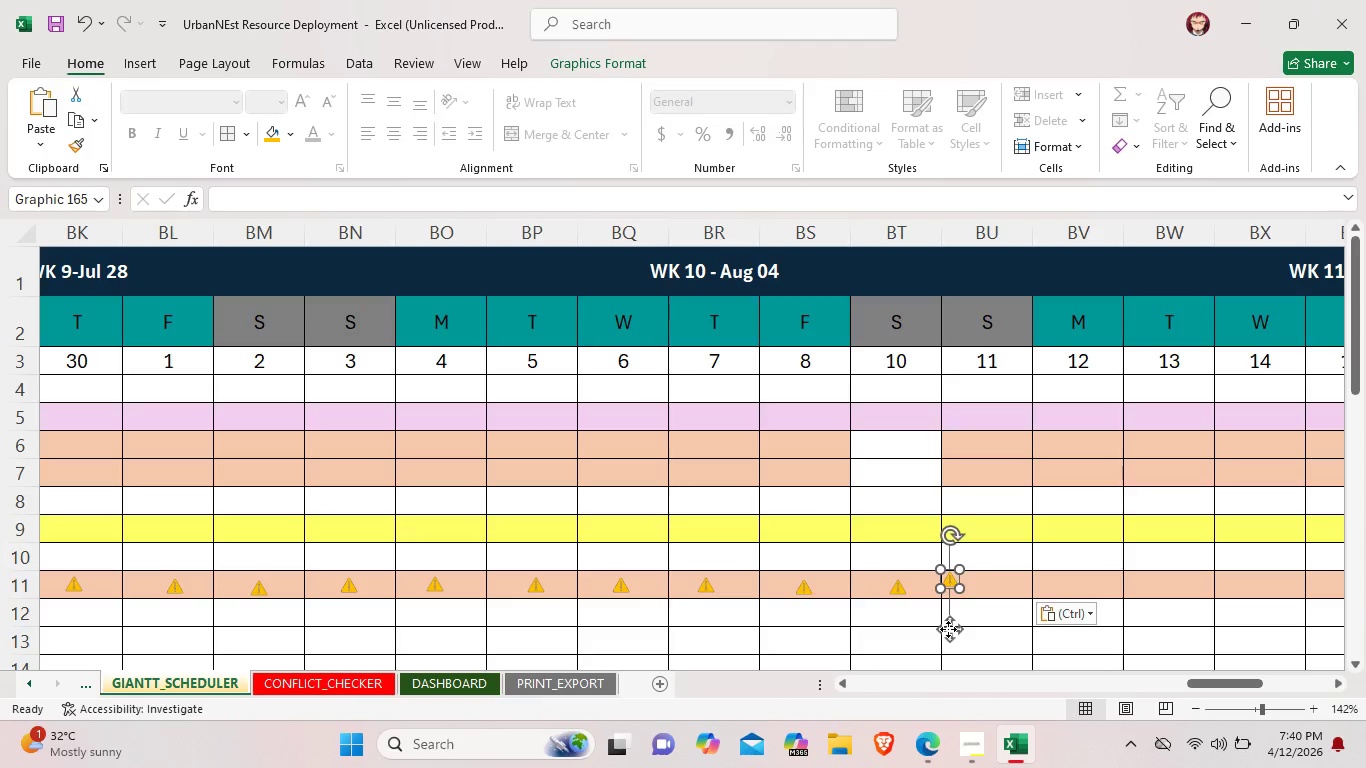 
left_click_drag(start_coordinate=[948, 629], to_coordinate=[986, 638])
 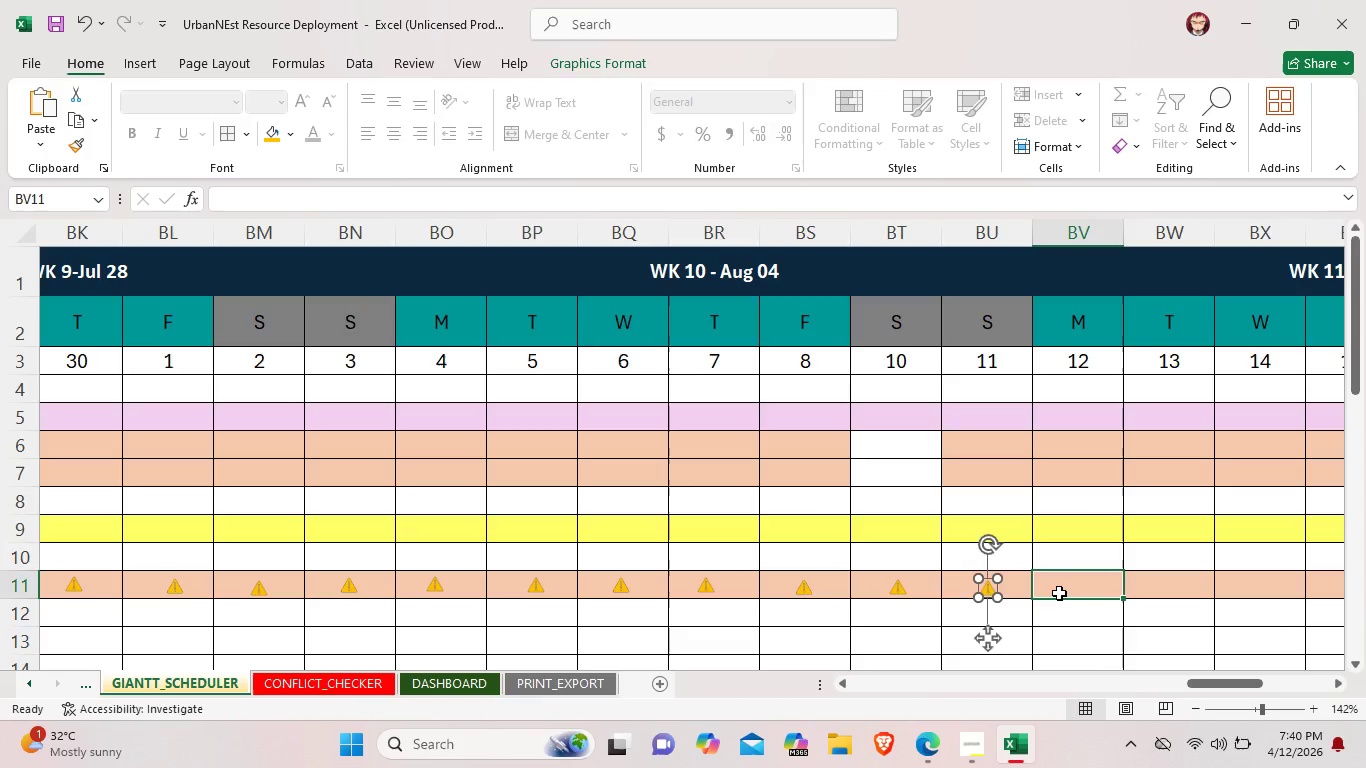 
left_click([1059, 593])
 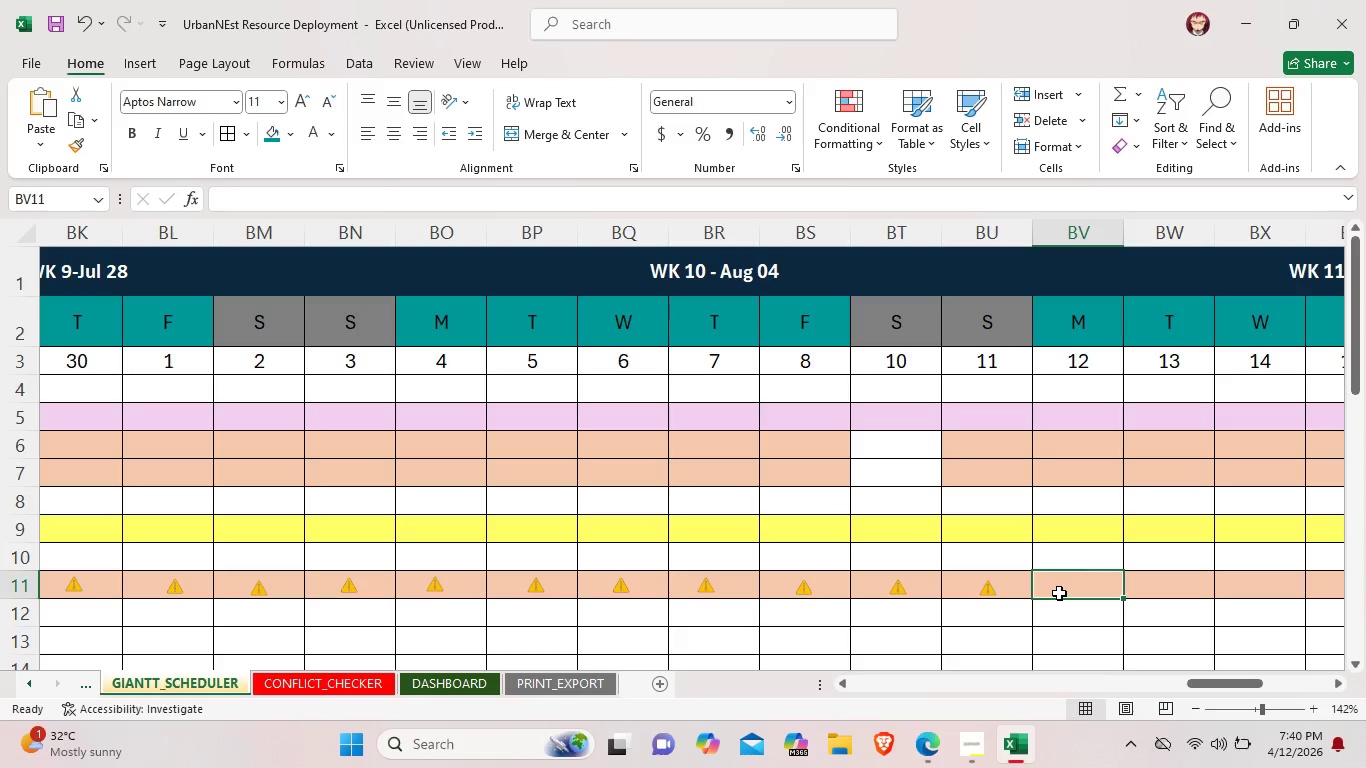 
key(Control+ControlLeft)
 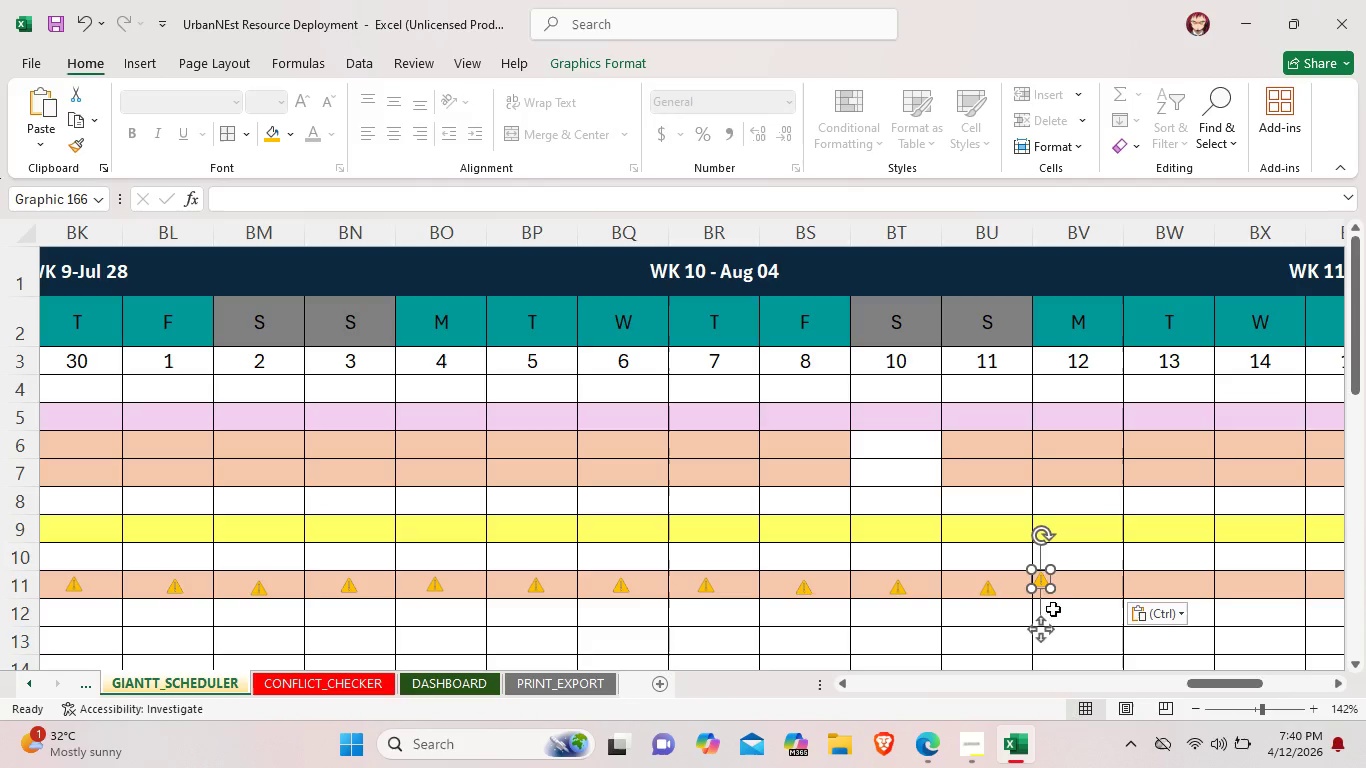 
key(Control+V)
 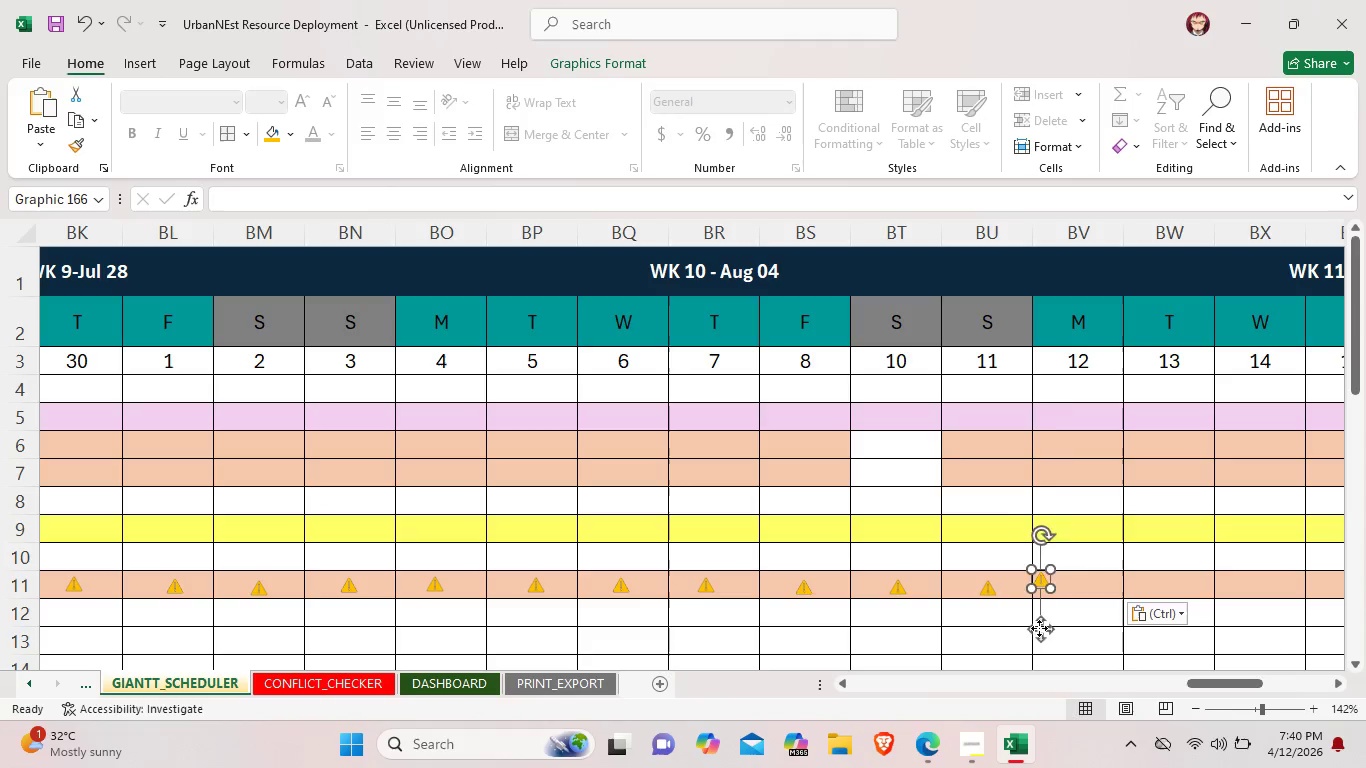 
left_click_drag(start_coordinate=[1039, 628], to_coordinate=[1079, 634])
 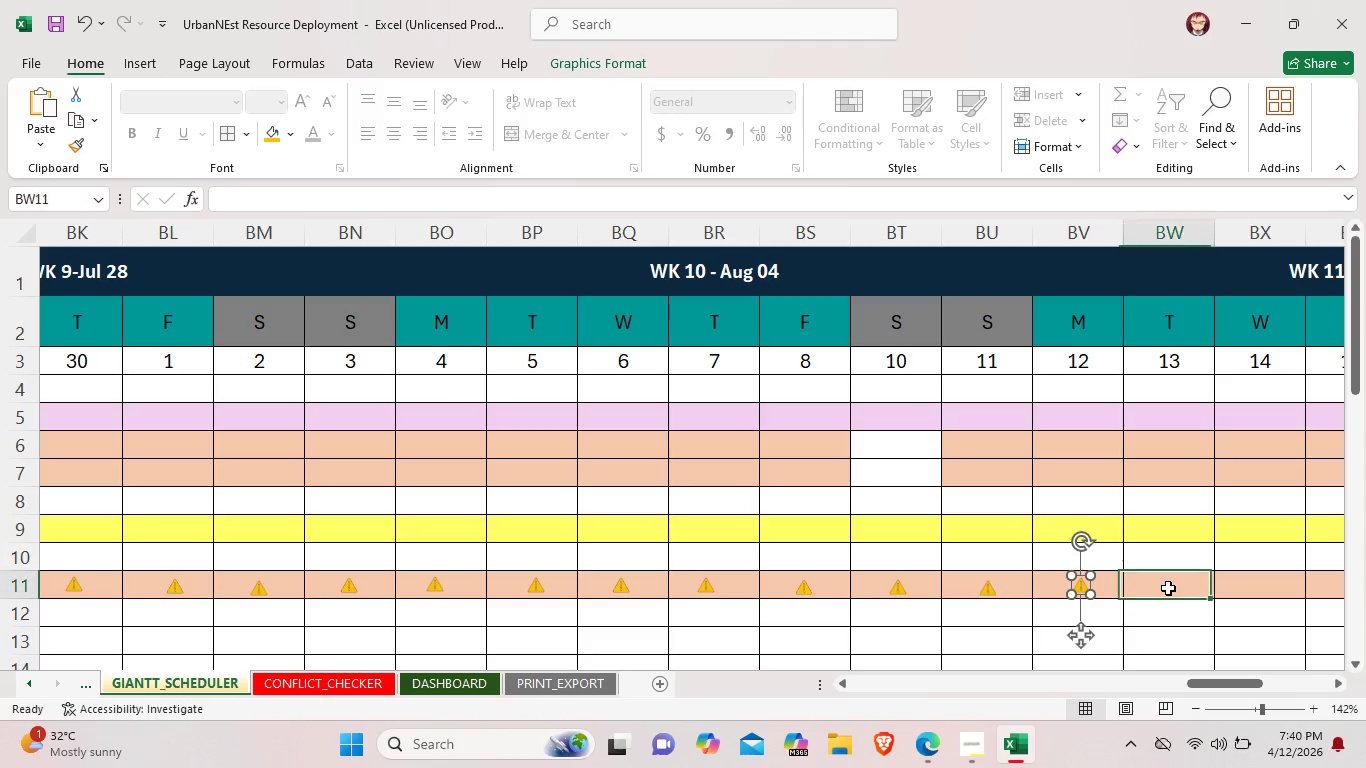 
left_click([1168, 588])
 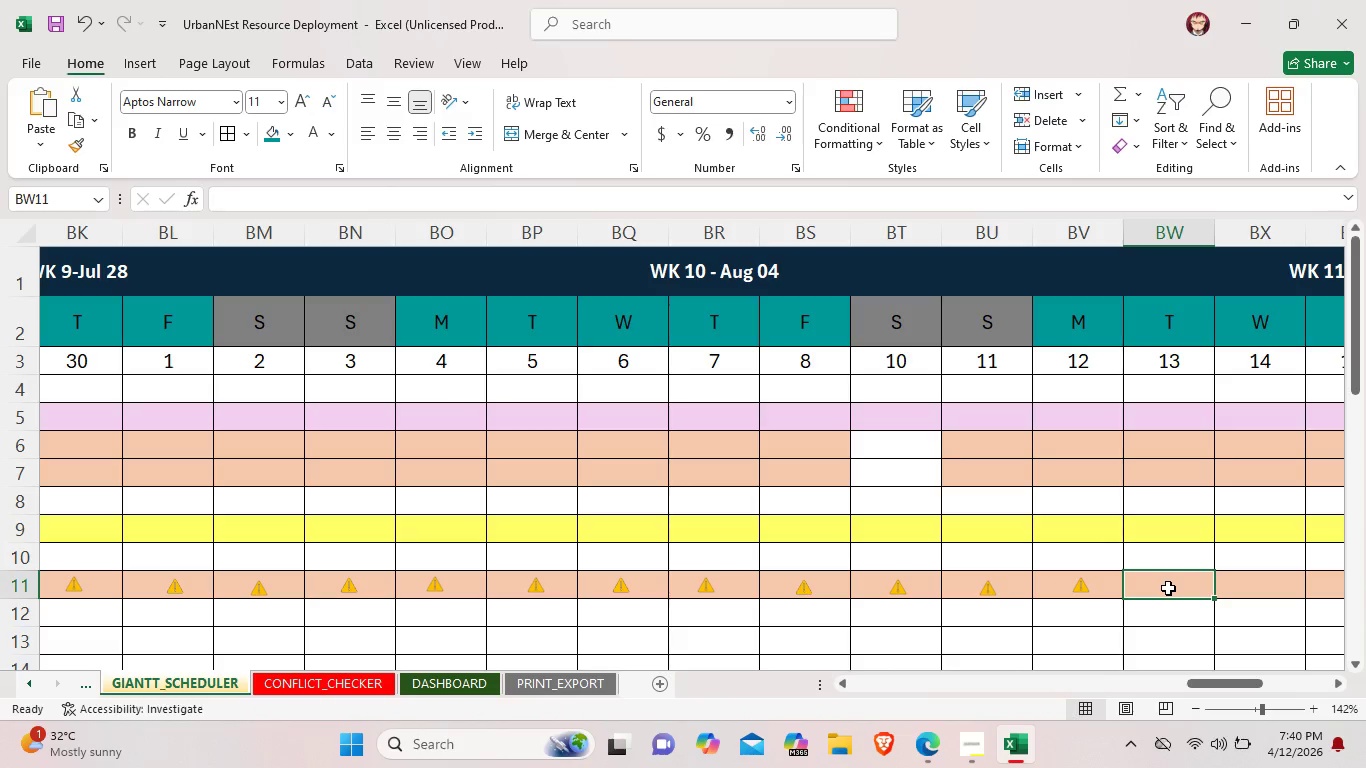 
key(Control+ControlLeft)
 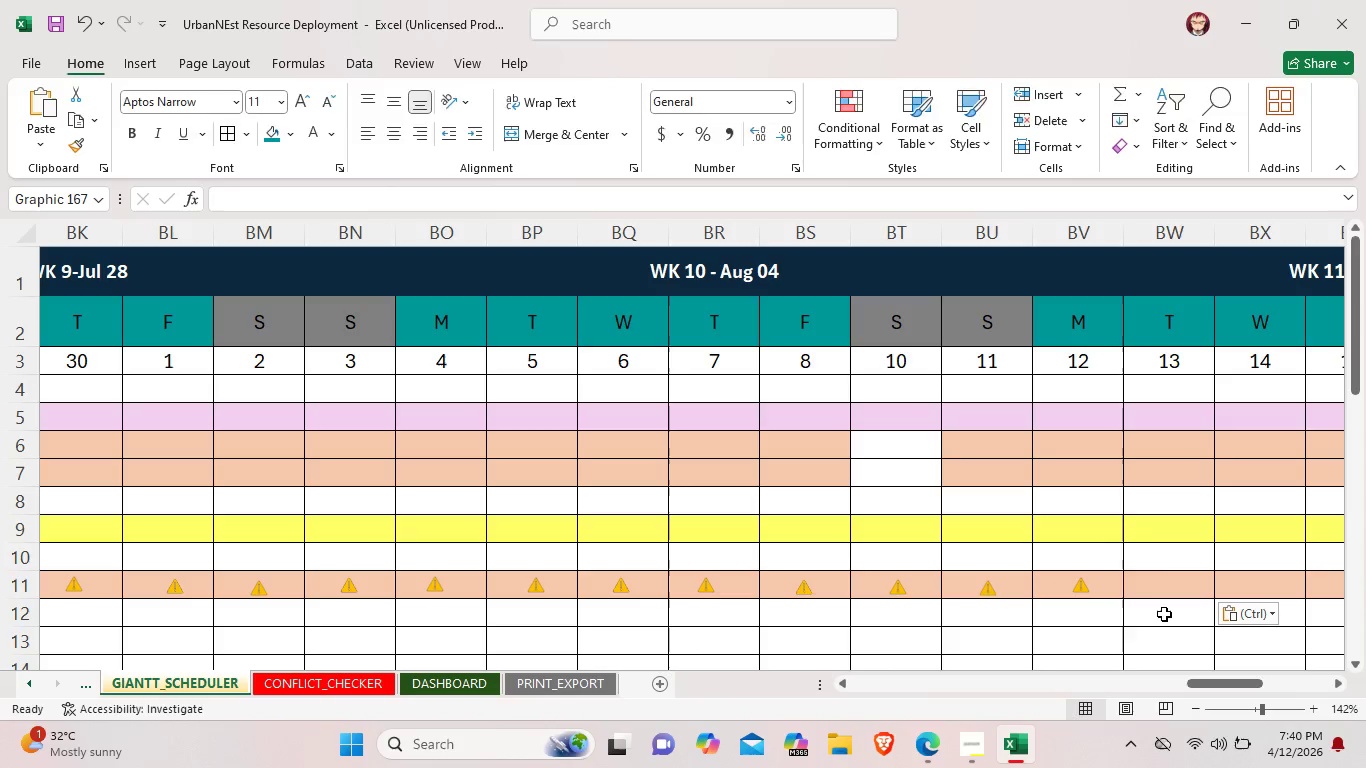 
key(Control+V)
 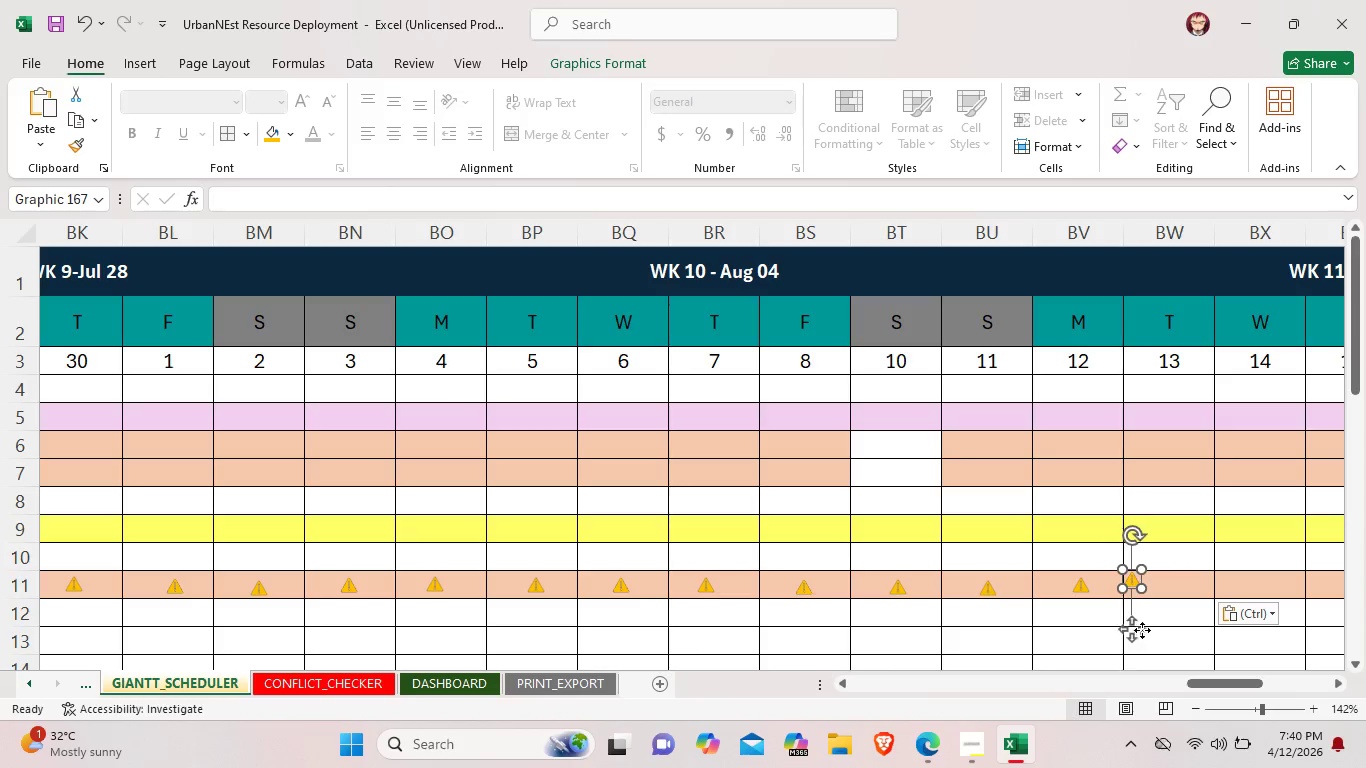 
left_click_drag(start_coordinate=[1140, 630], to_coordinate=[1174, 636])
 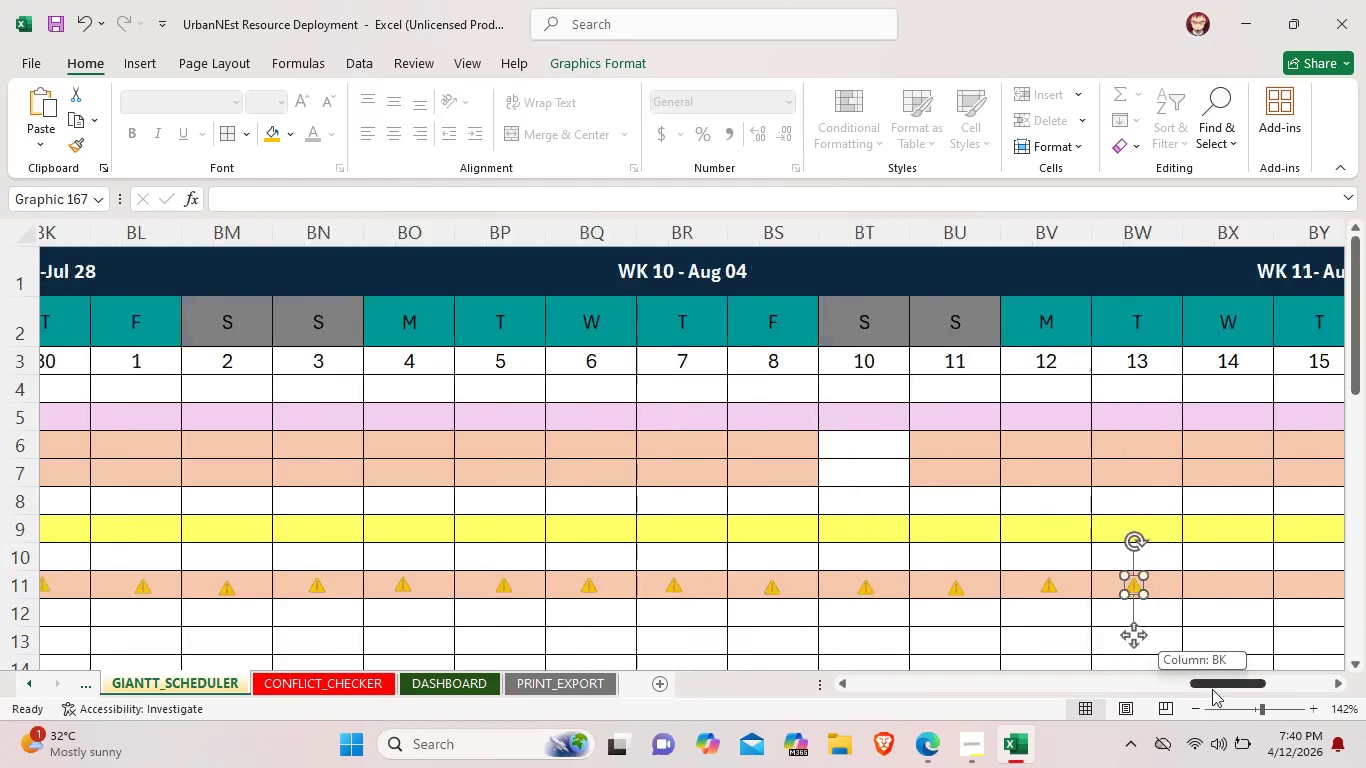 
left_click_drag(start_coordinate=[1202, 689], to_coordinate=[1226, 689])
 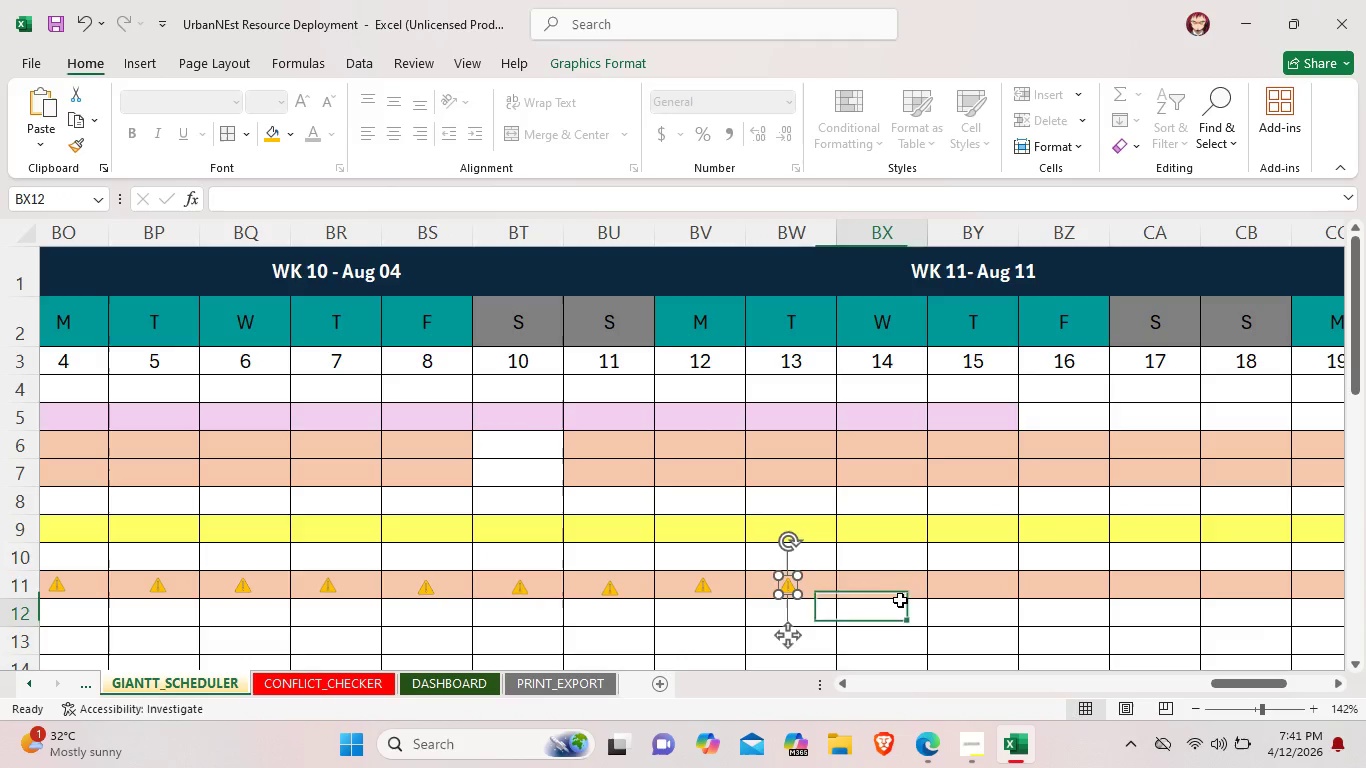 
left_click([900, 600])
 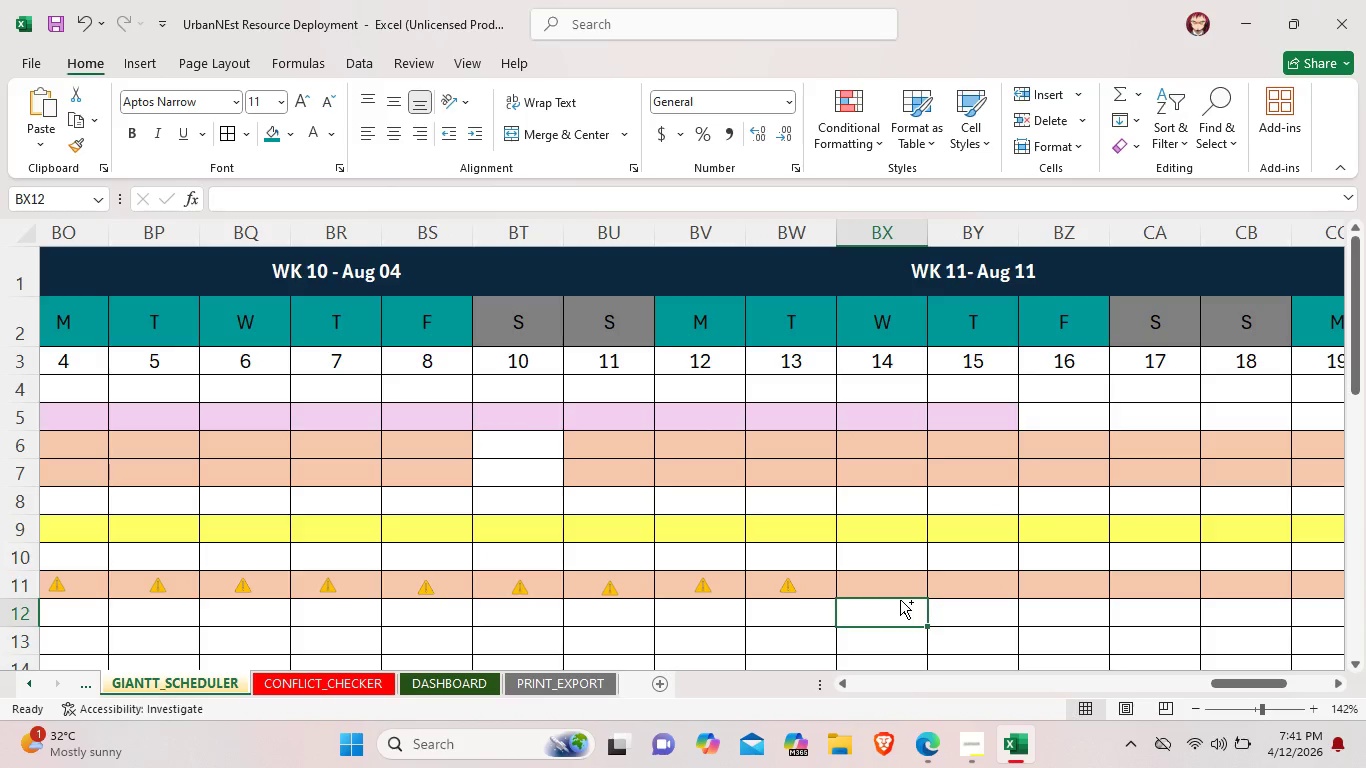 
key(Control+V)
 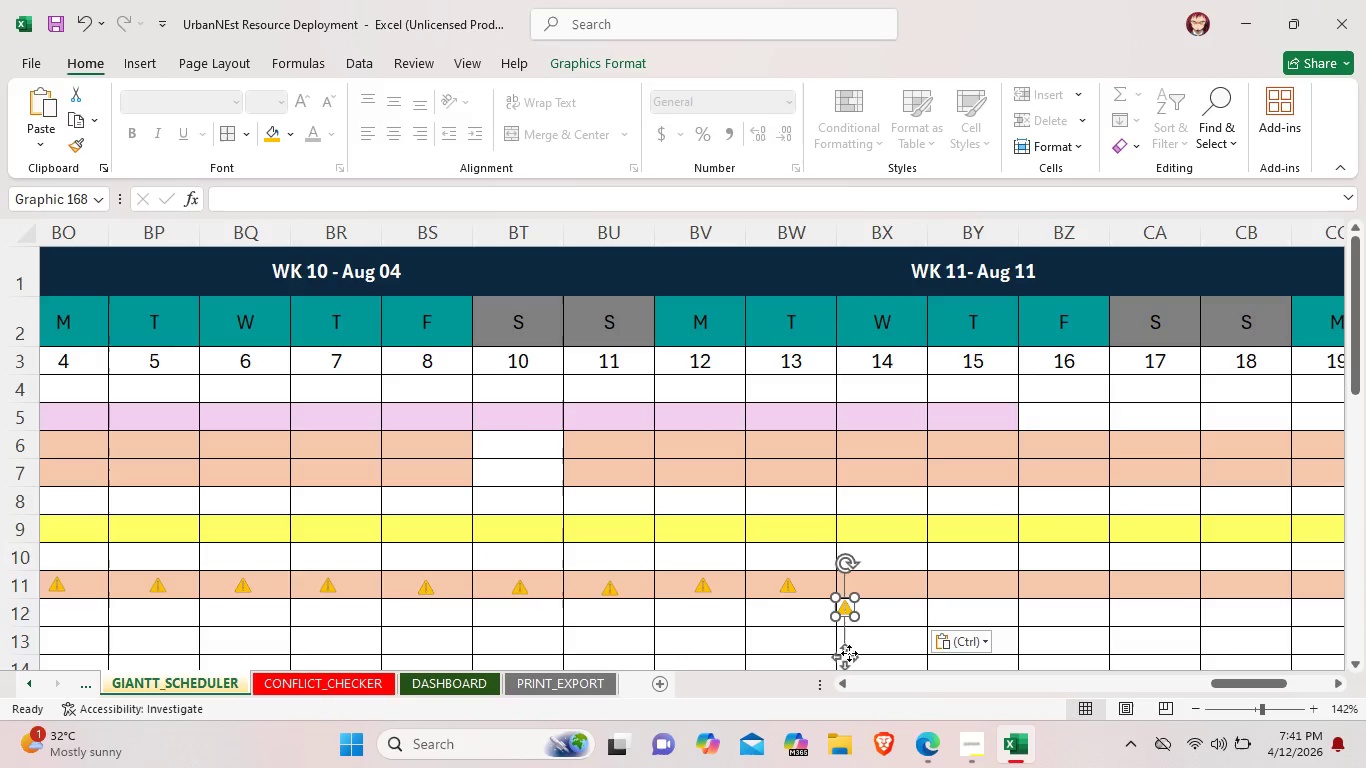 
left_click_drag(start_coordinate=[849, 655], to_coordinate=[879, 632])
 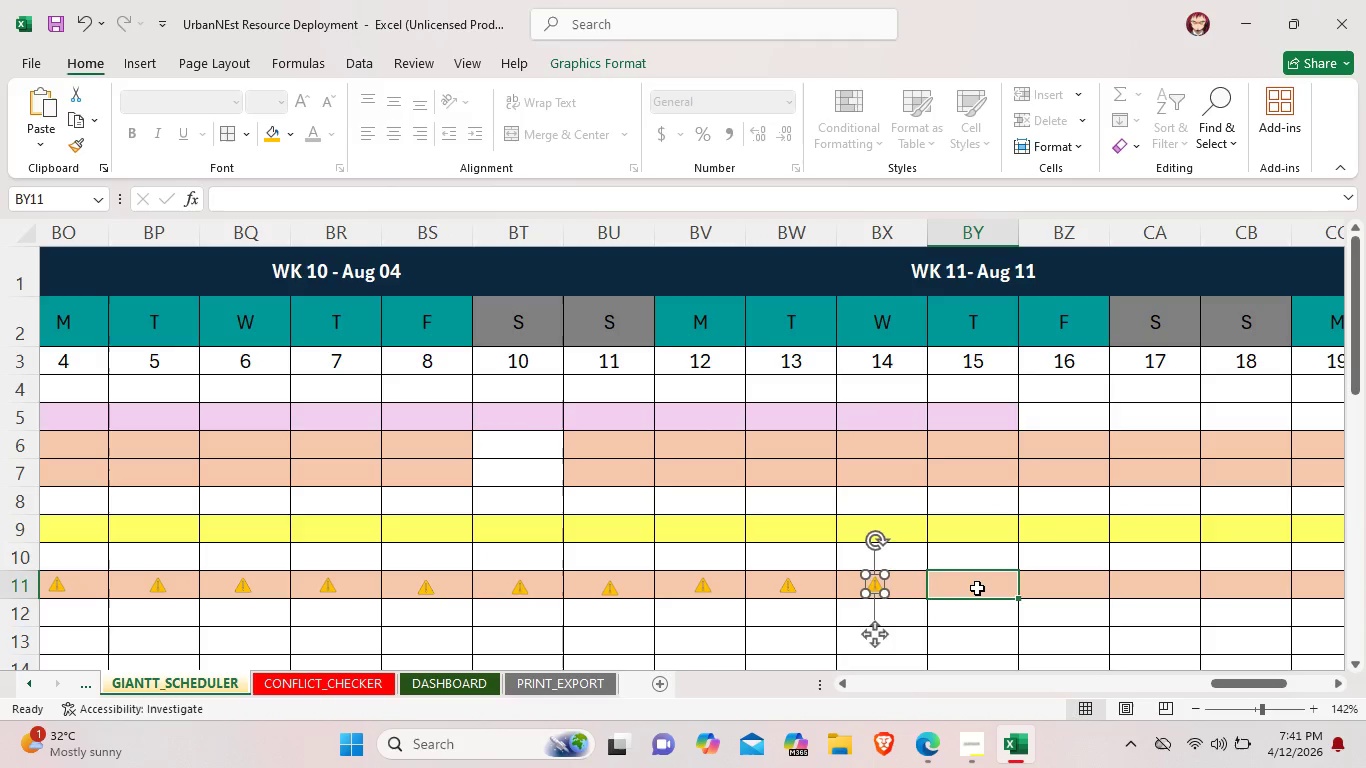 
left_click([977, 588])
 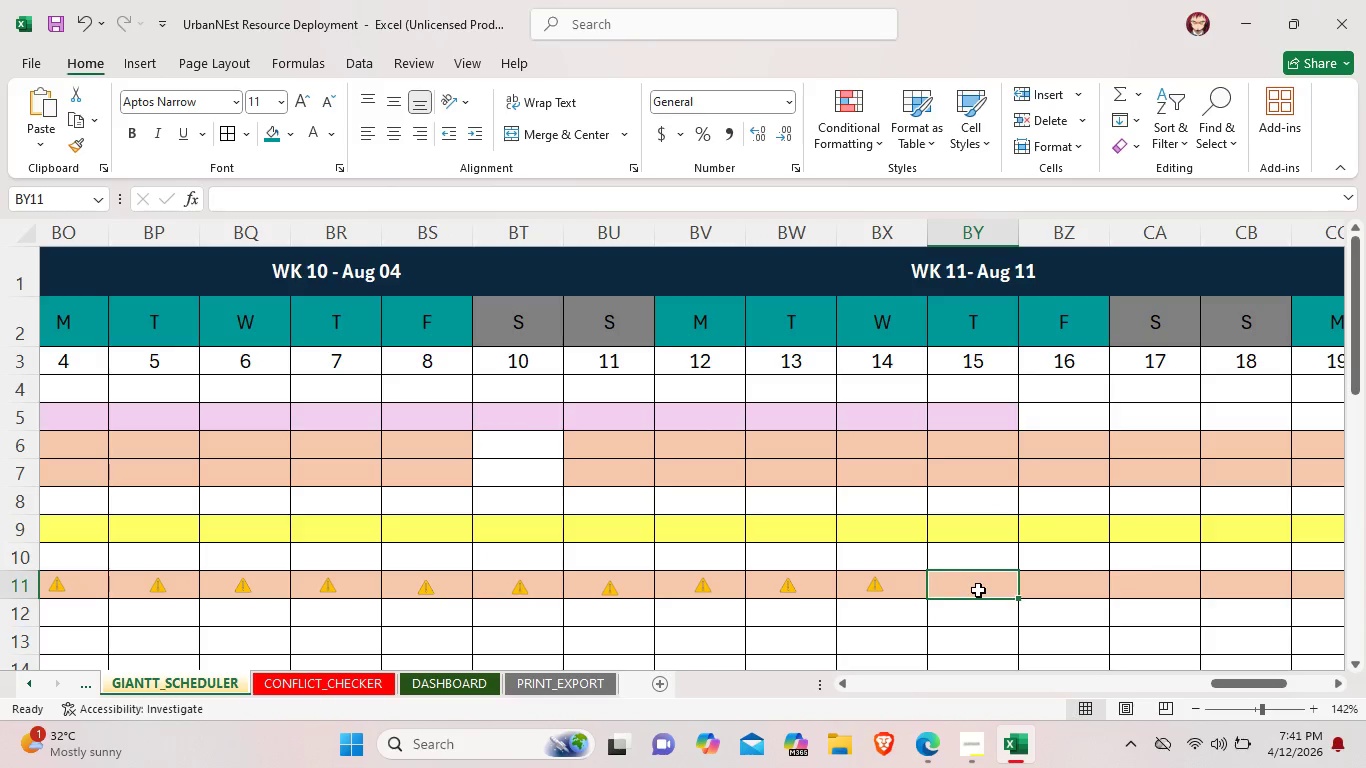 
left_click([978, 591])
 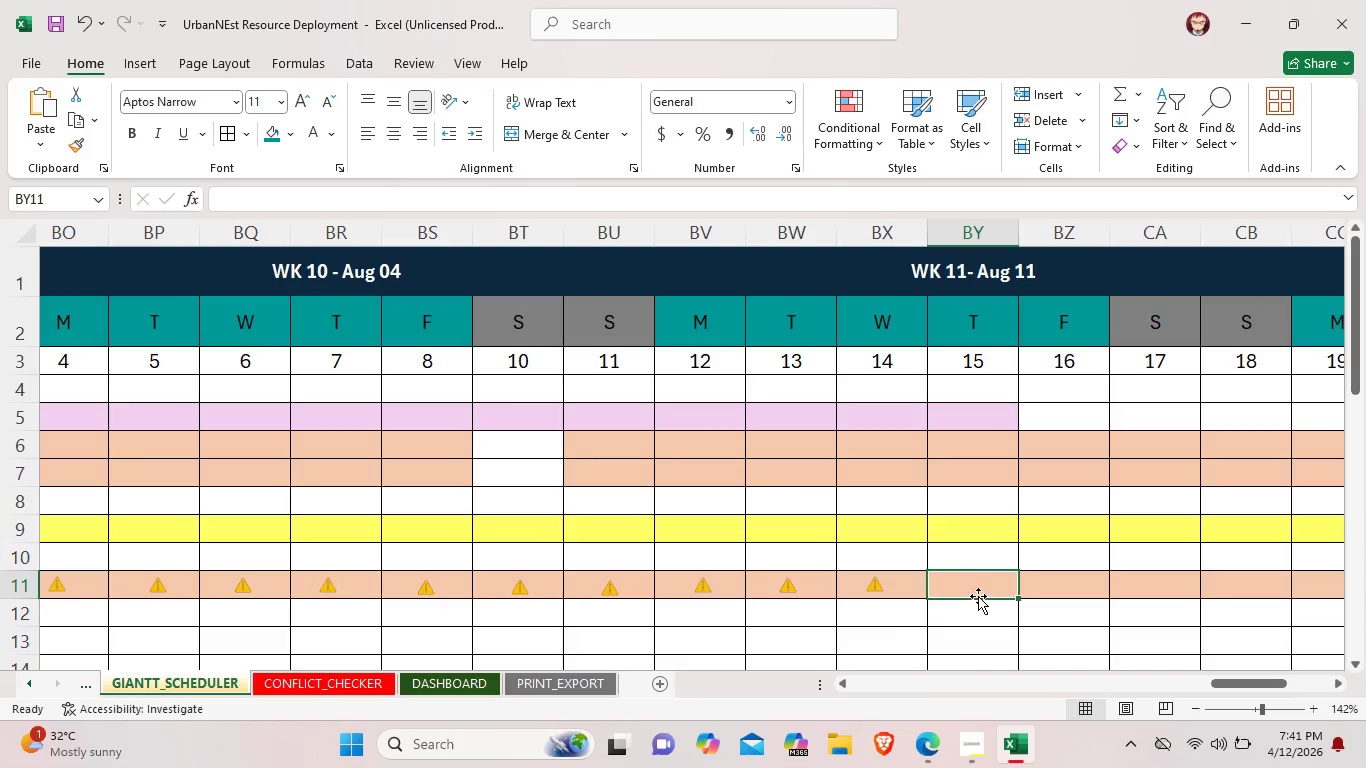 
key(Control+V)
 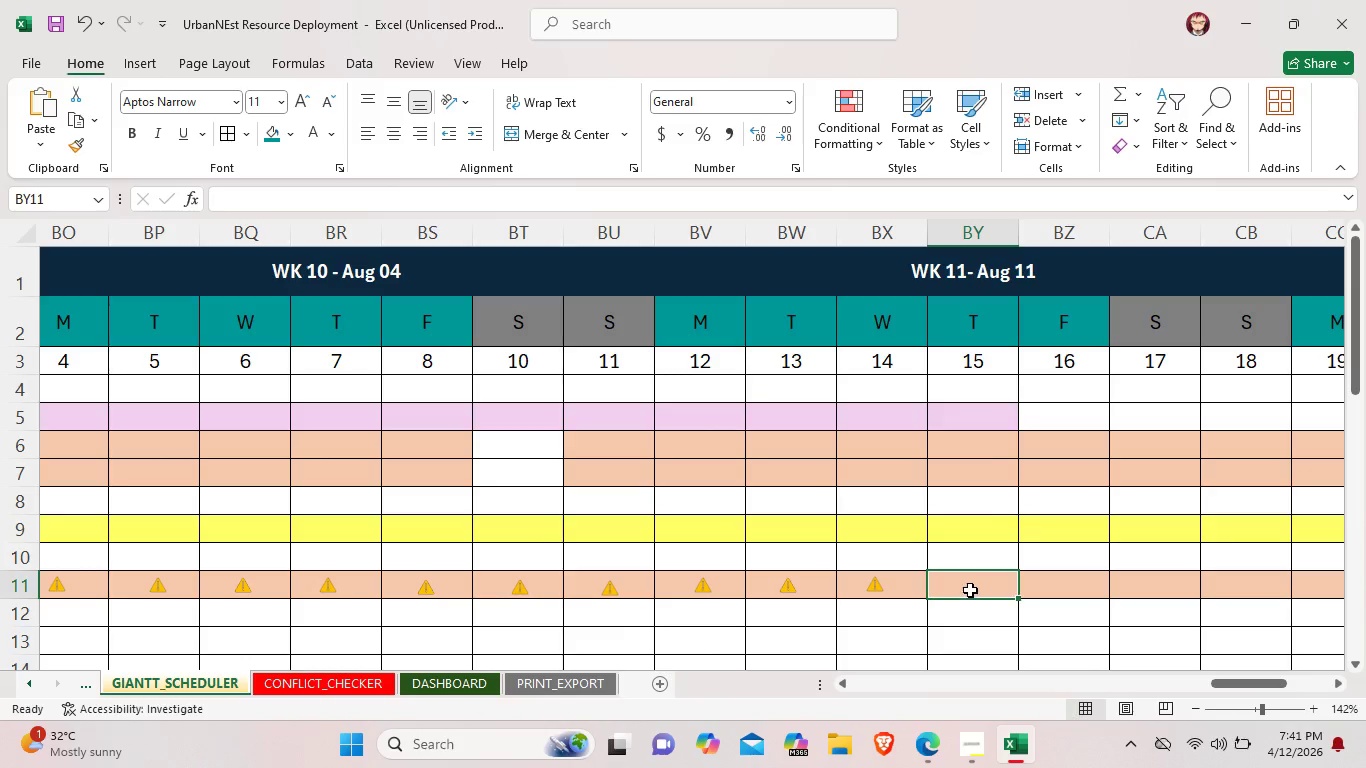 
left_click([970, 590])
 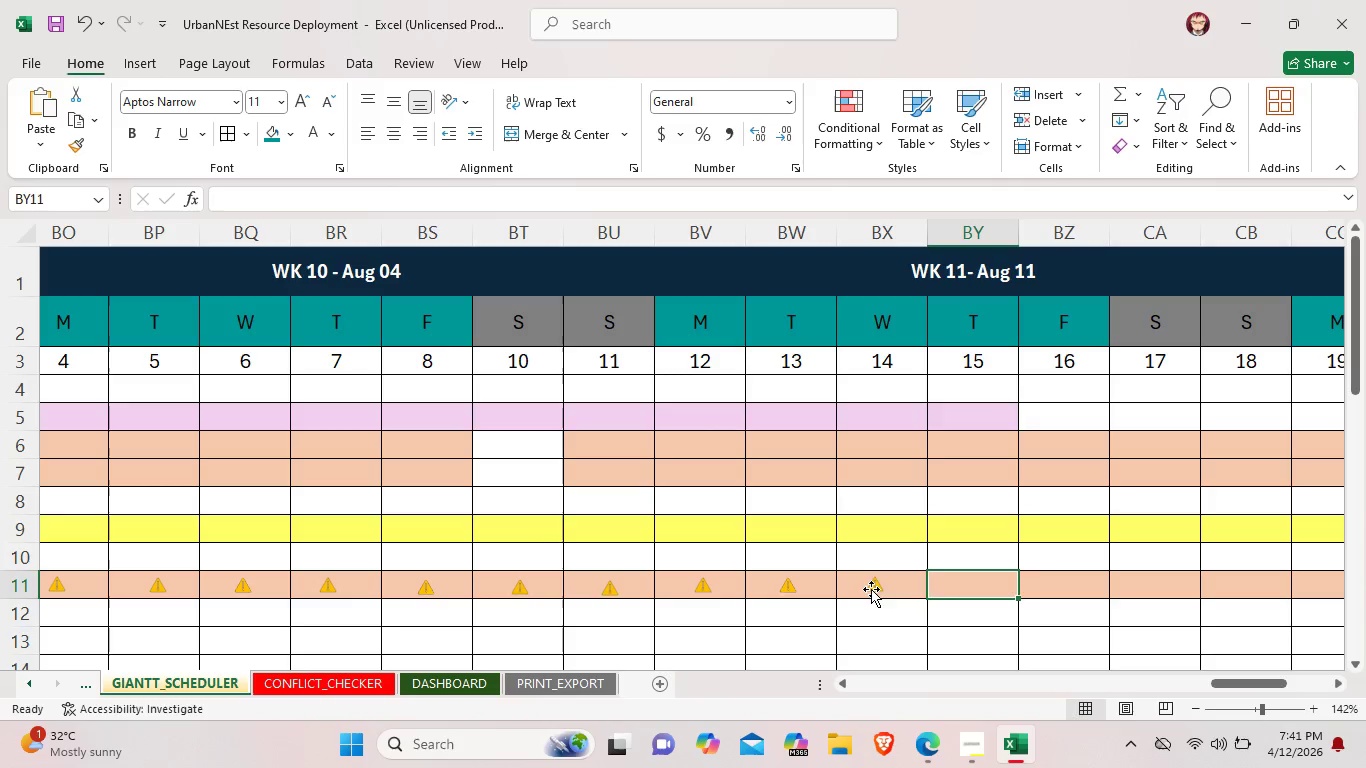 
left_click([871, 589])
 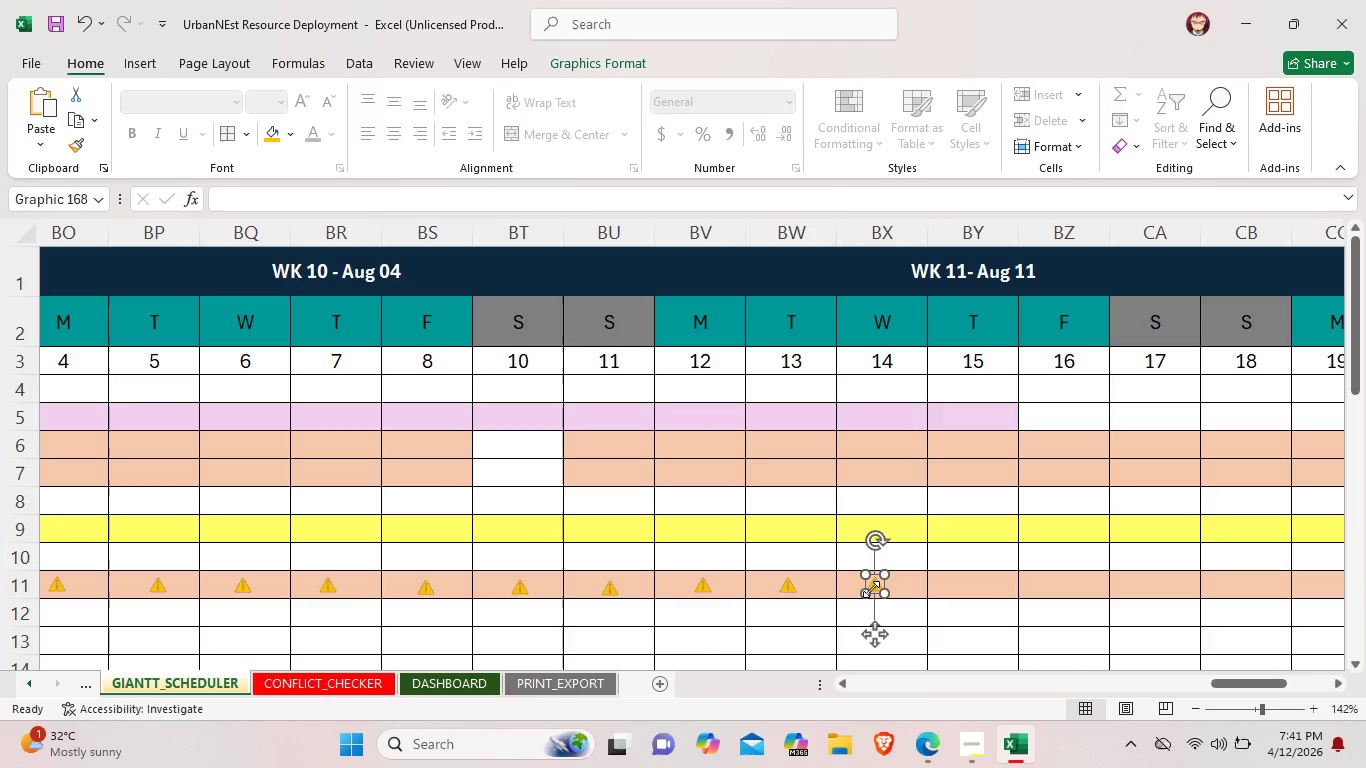 
key(Control+C)
 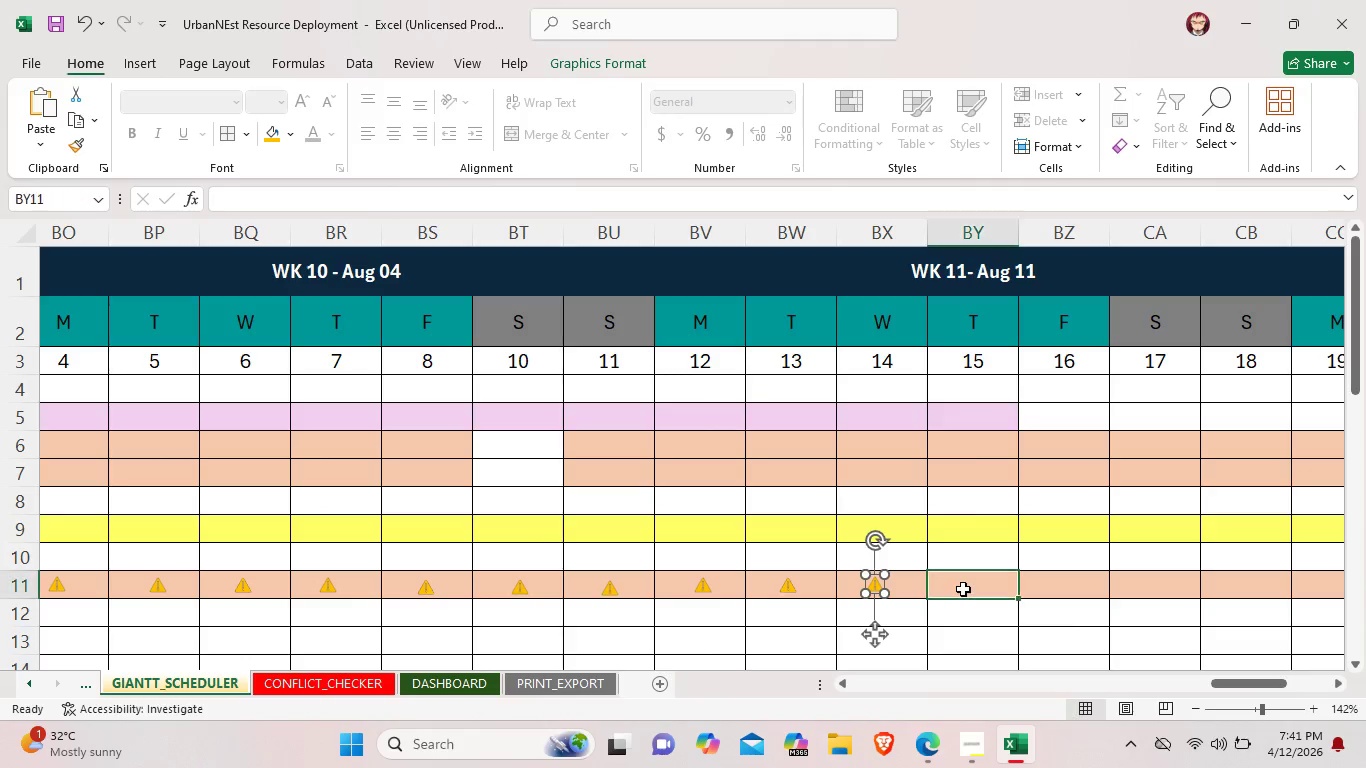 
left_click([963, 589])
 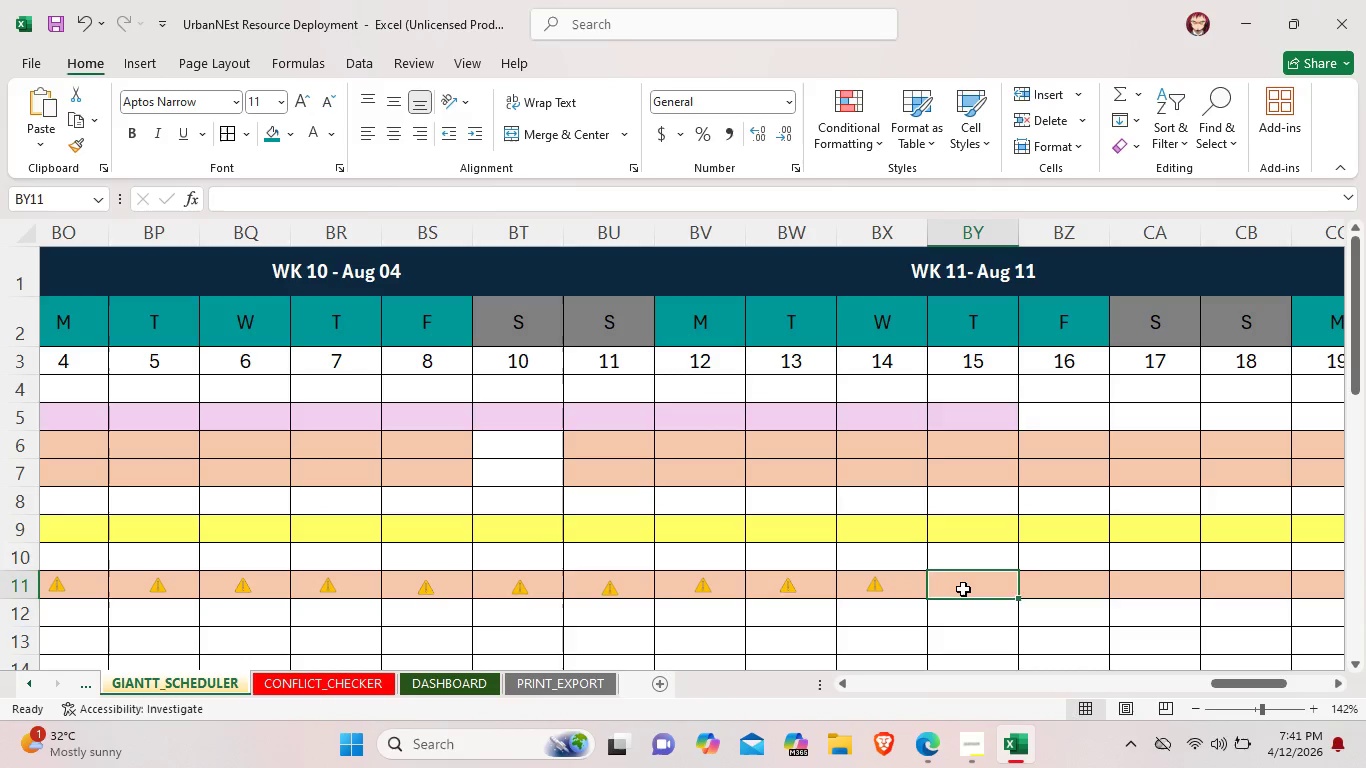 
key(Control+ControlLeft)
 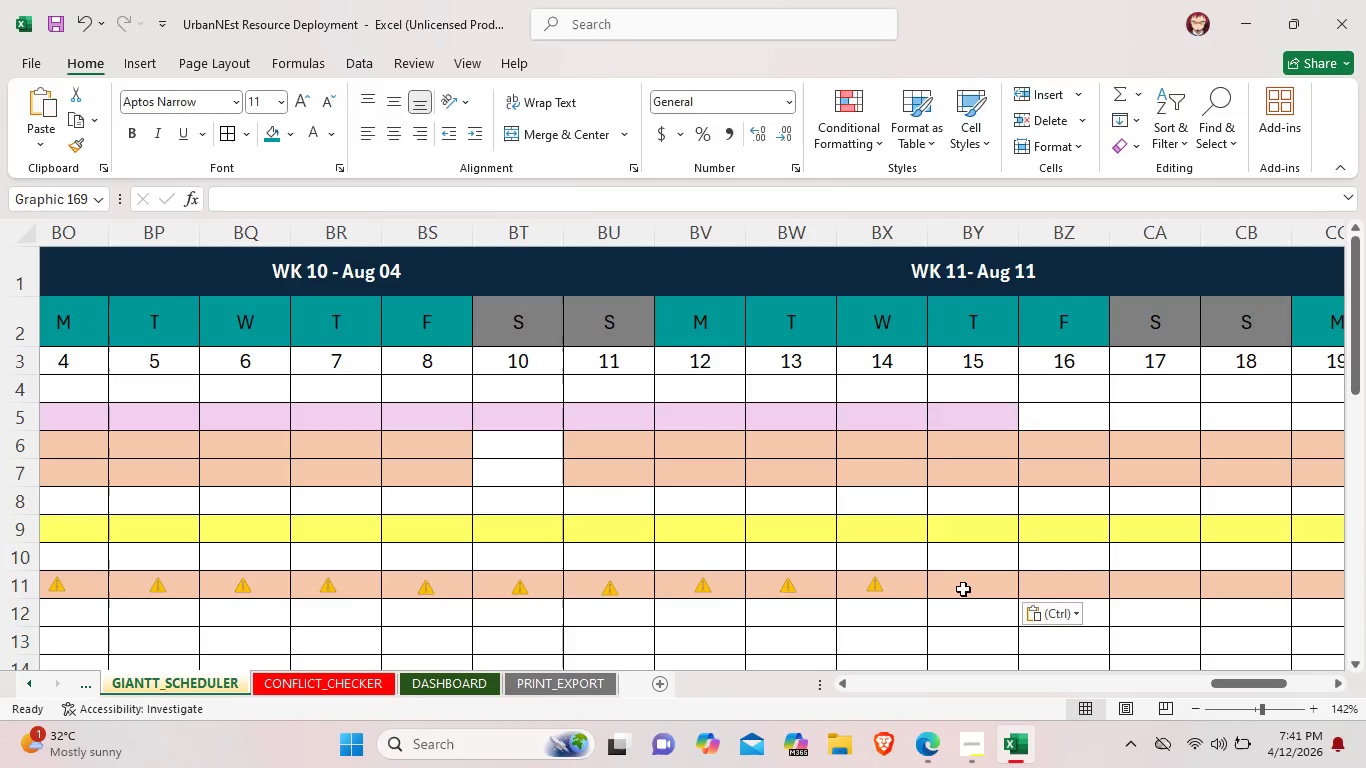 
key(Control+V)
 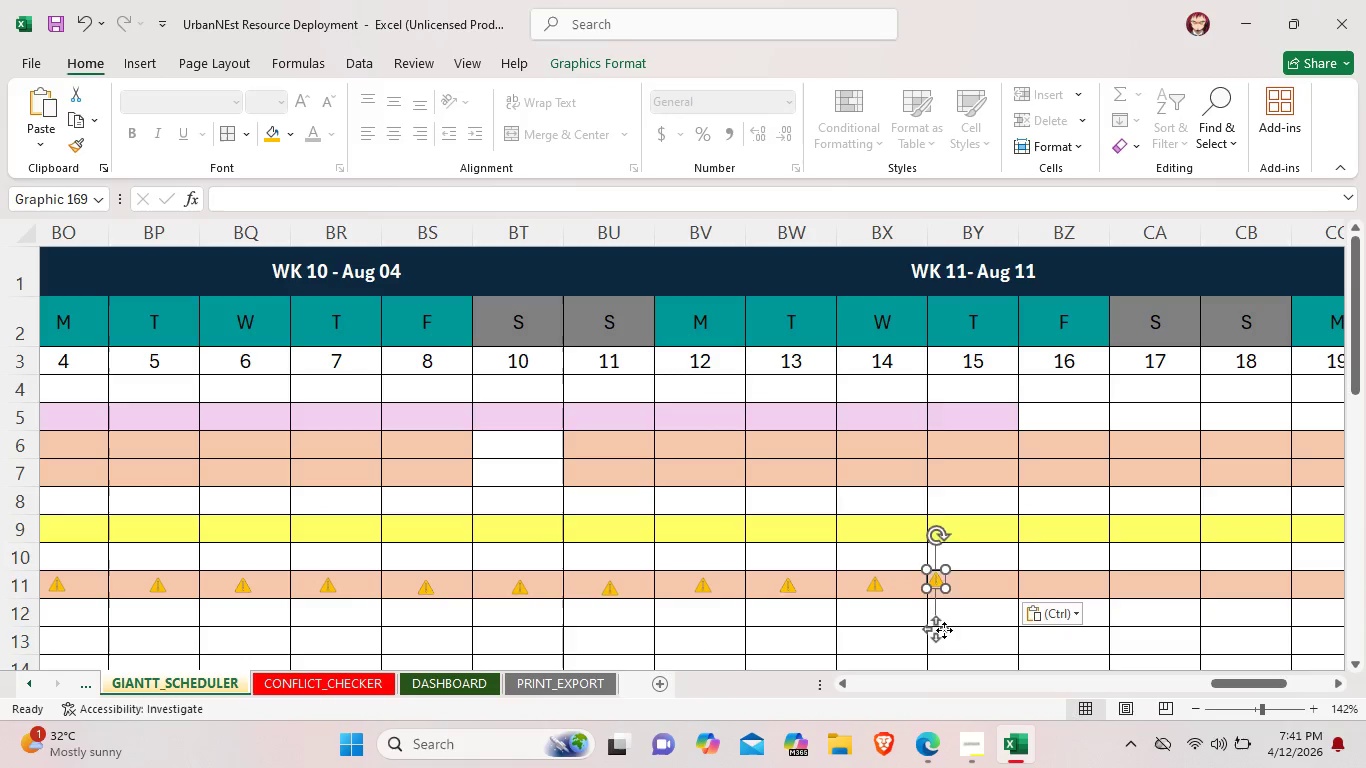 
left_click_drag(start_coordinate=[944, 630], to_coordinate=[981, 637])
 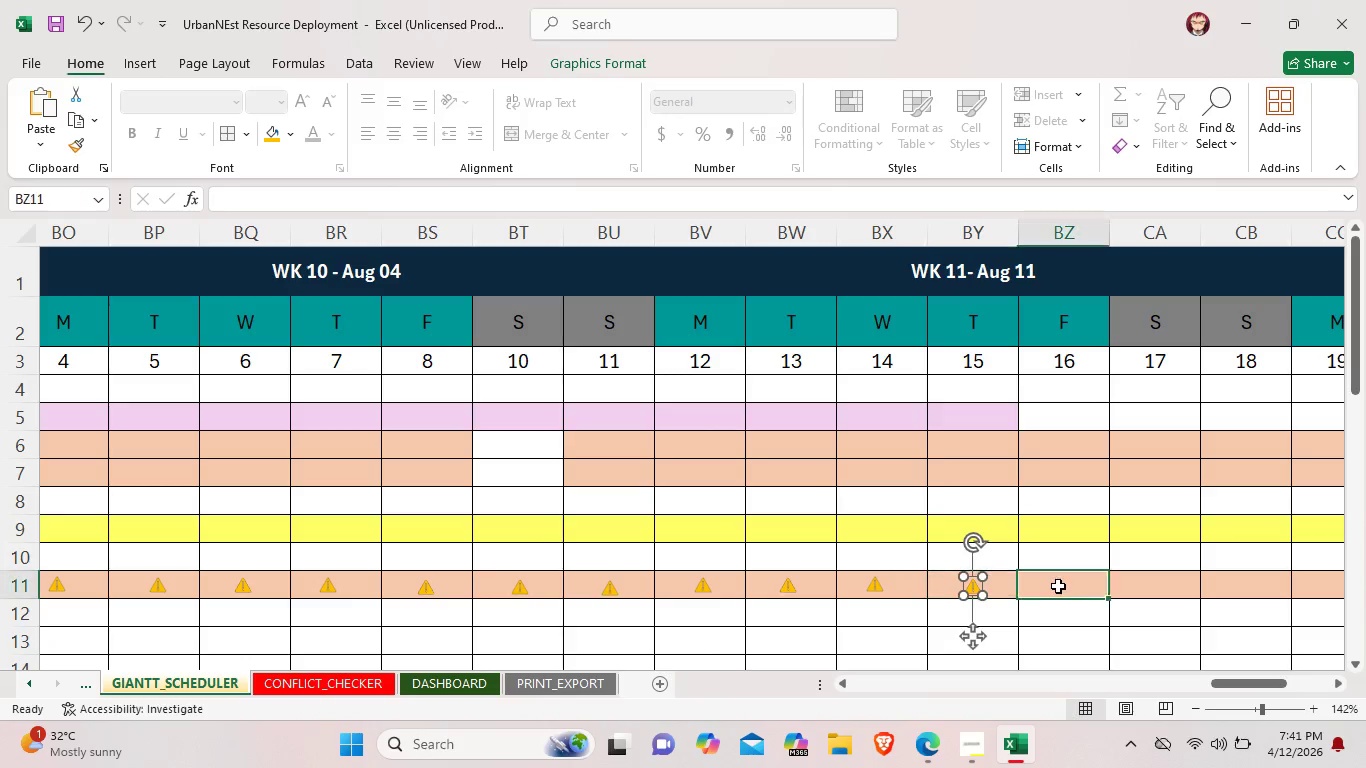 
left_click([1058, 586])
 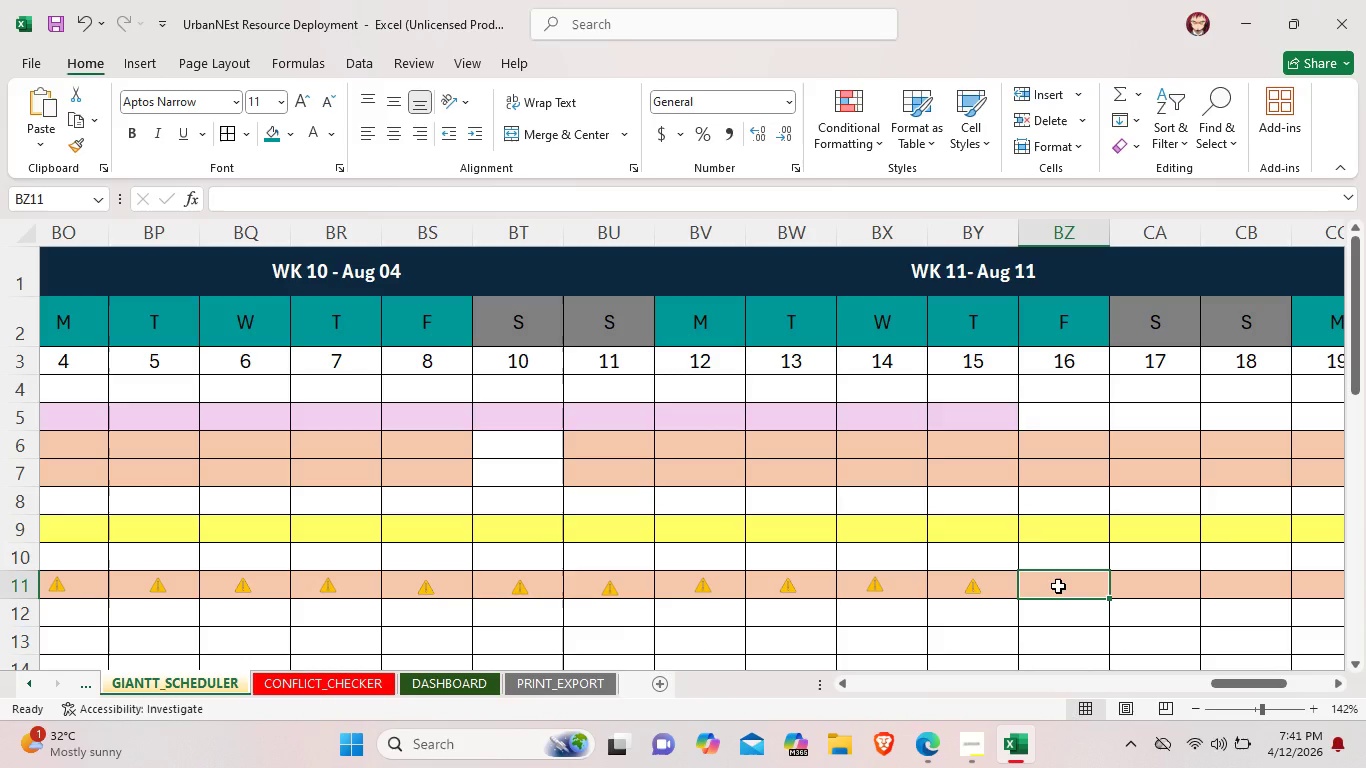 
key(Control+V)
 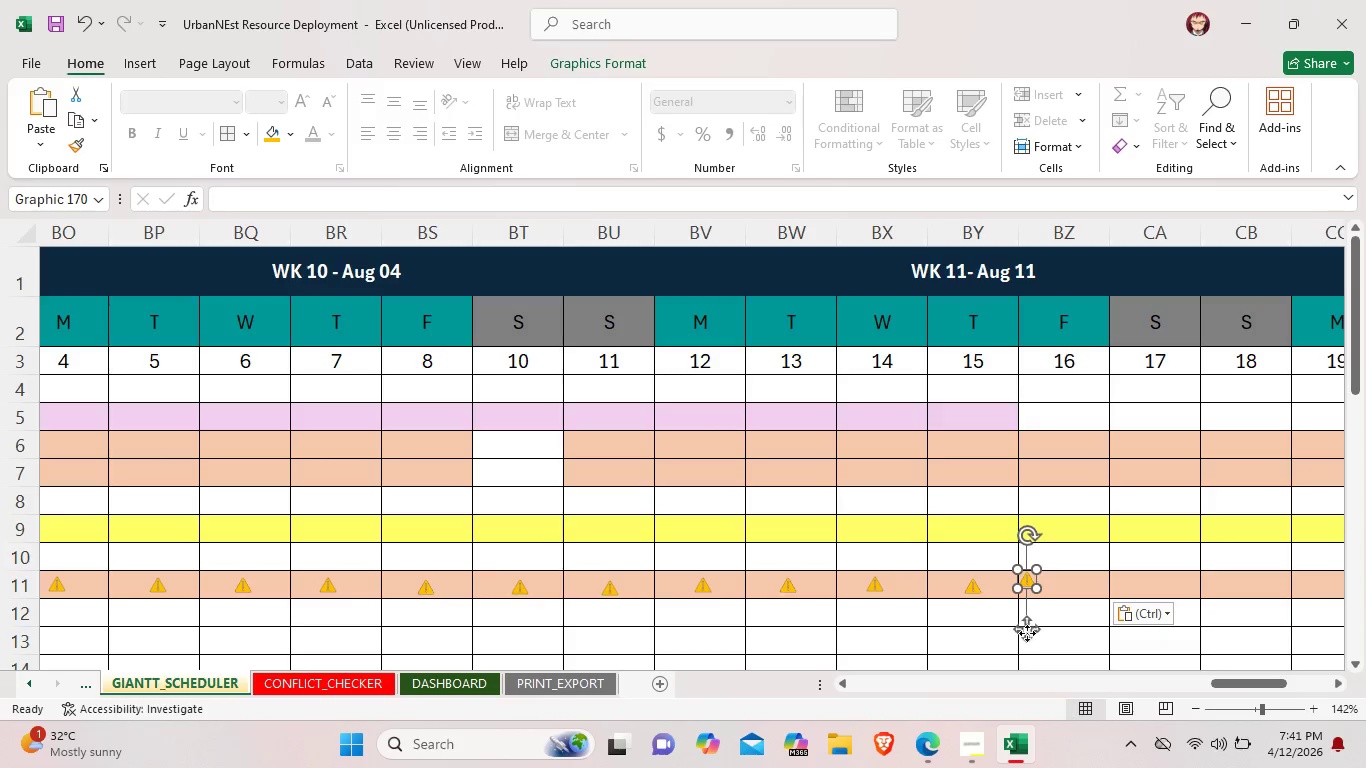 
left_click_drag(start_coordinate=[1027, 633], to_coordinate=[1065, 638])
 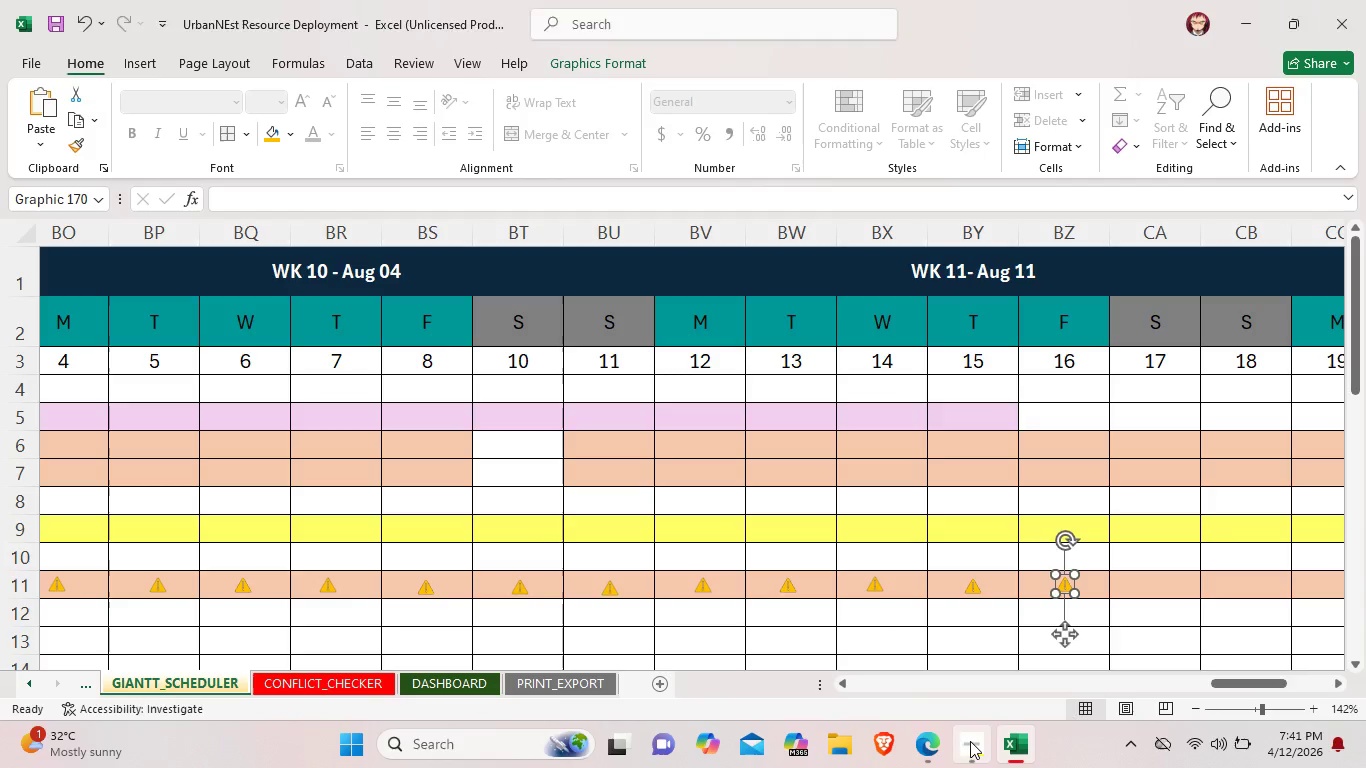 
left_click([970, 741])